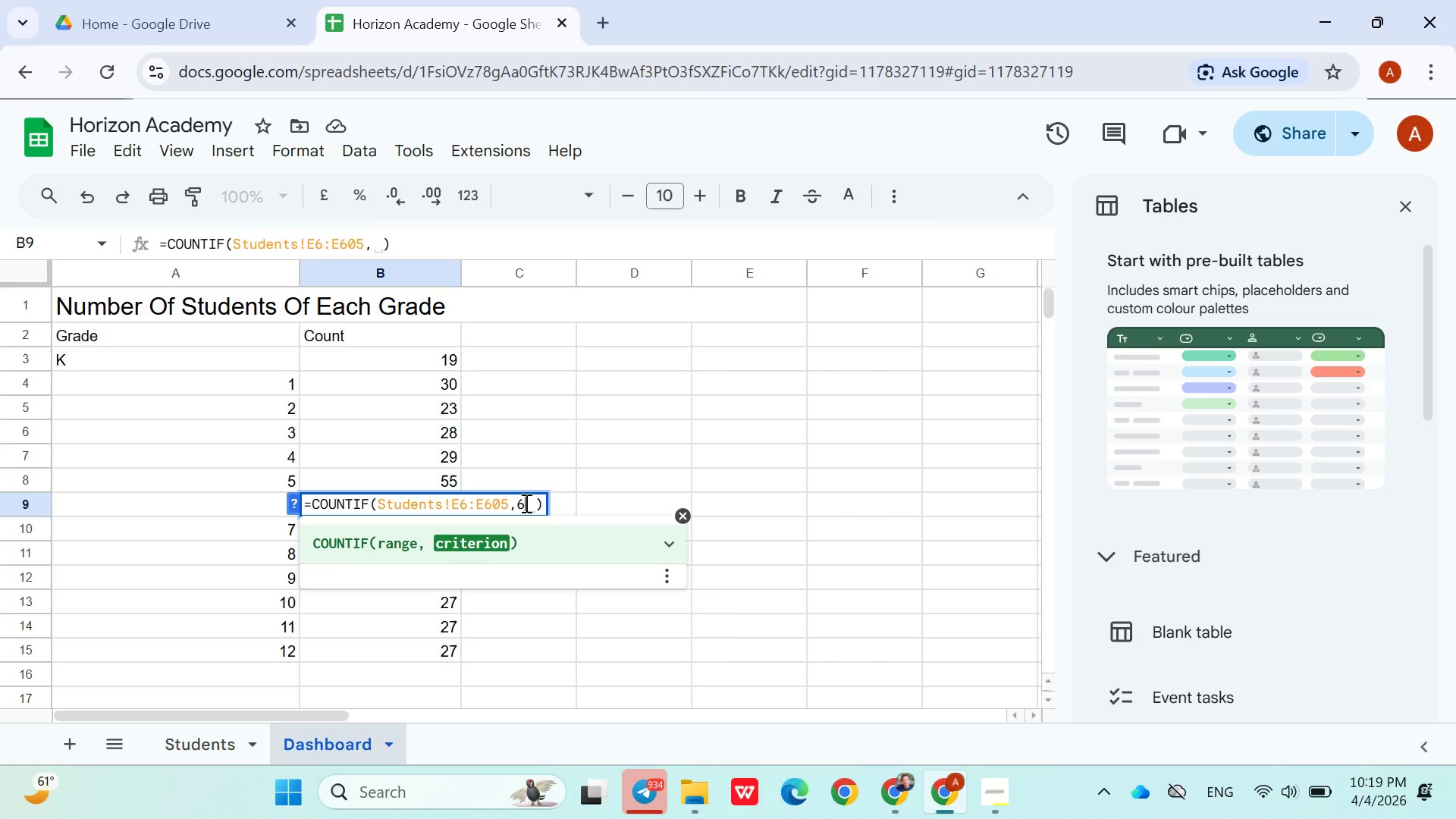 
key(6)
 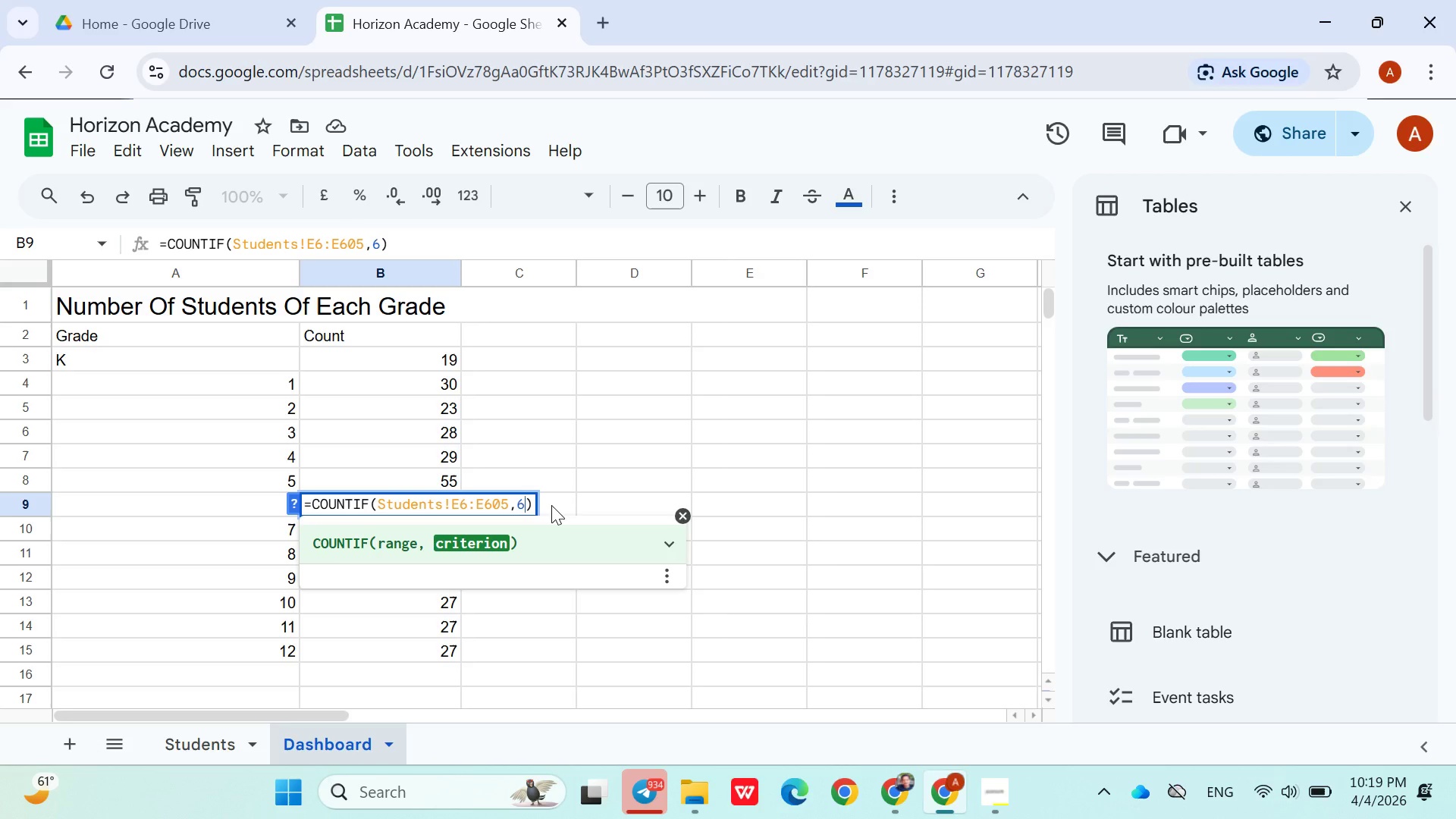 
key(Enter)
 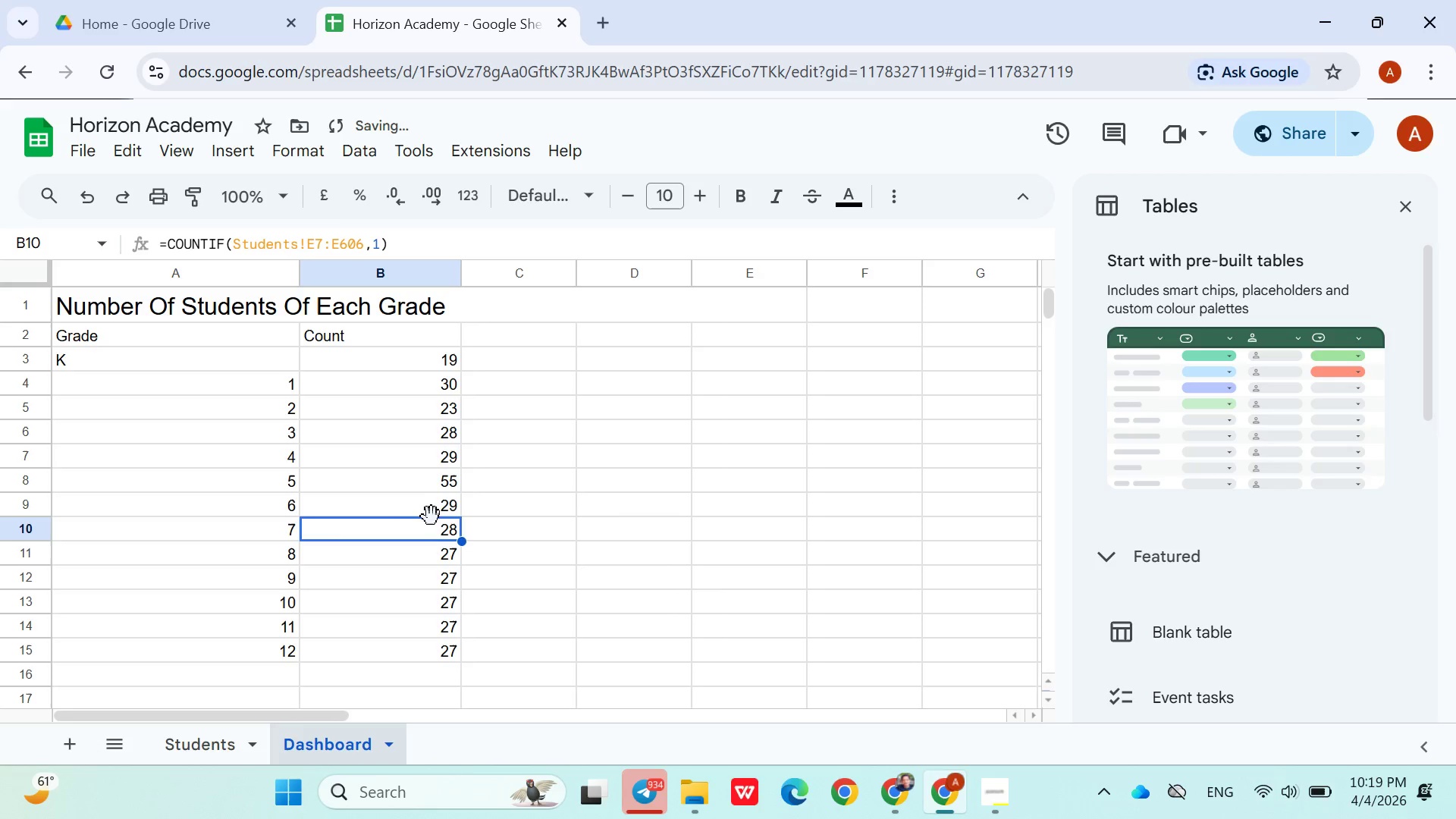 
double_click([430, 516])
 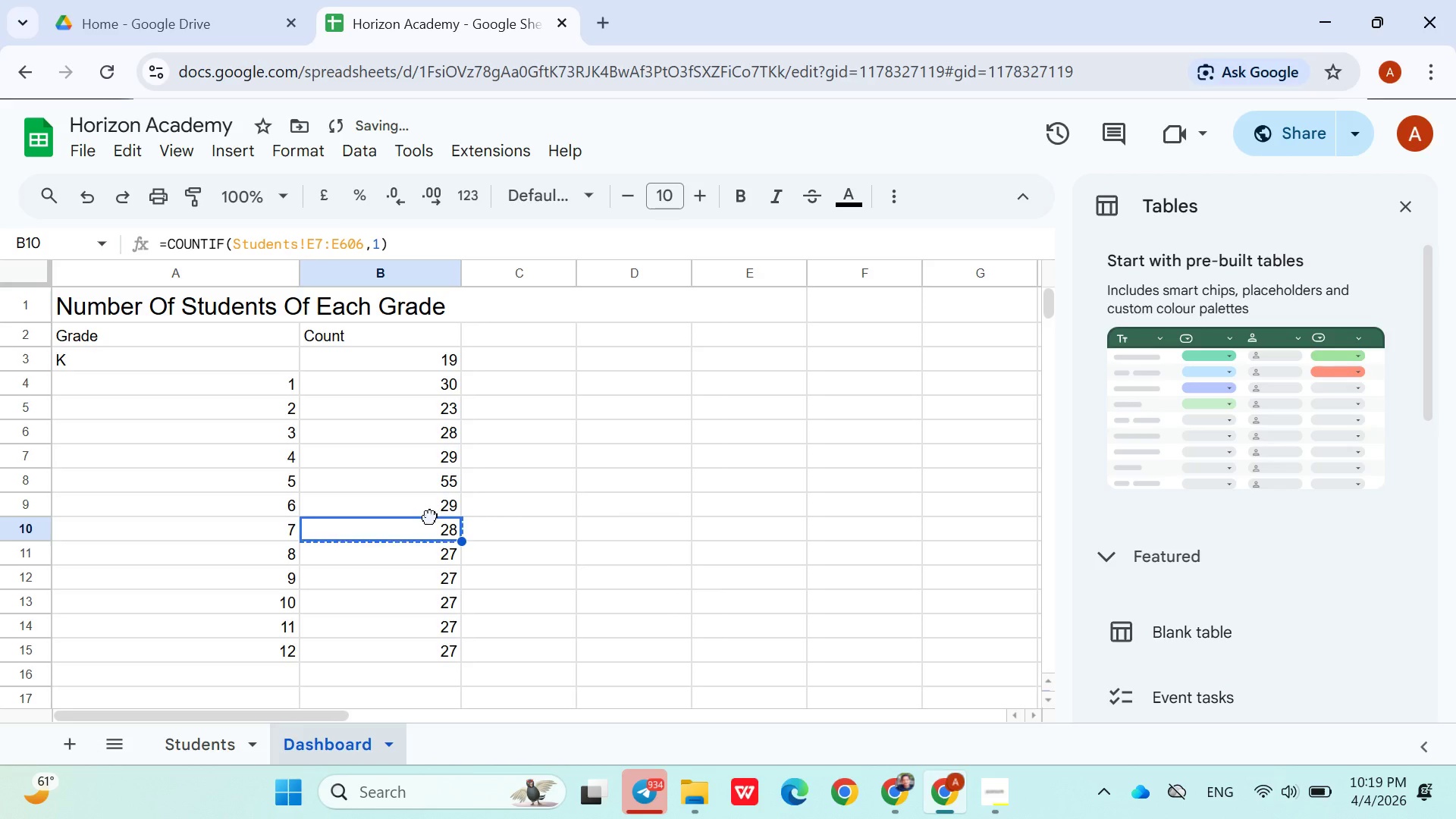 
triple_click([430, 516])
 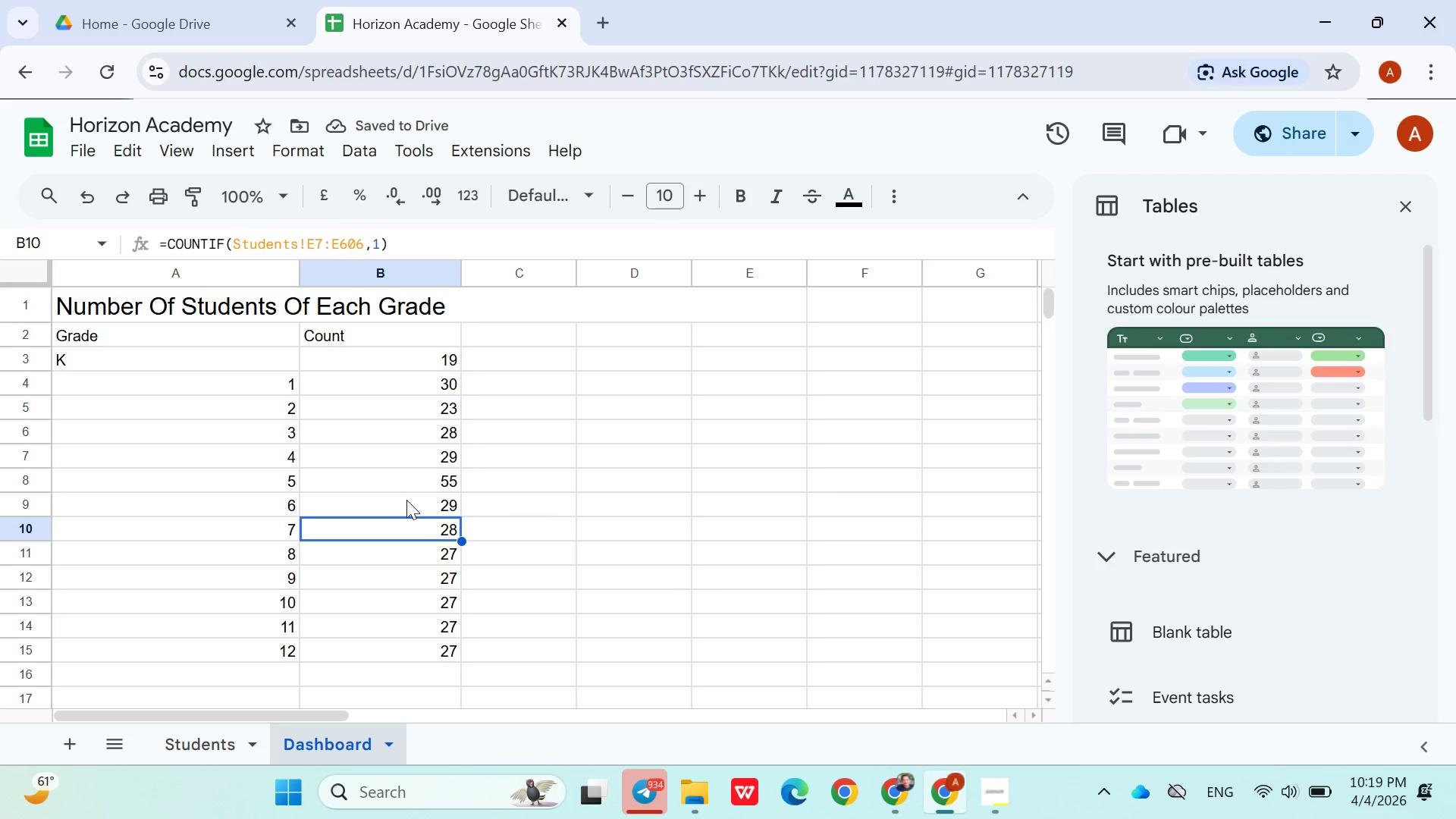 
double_click([406, 500])
 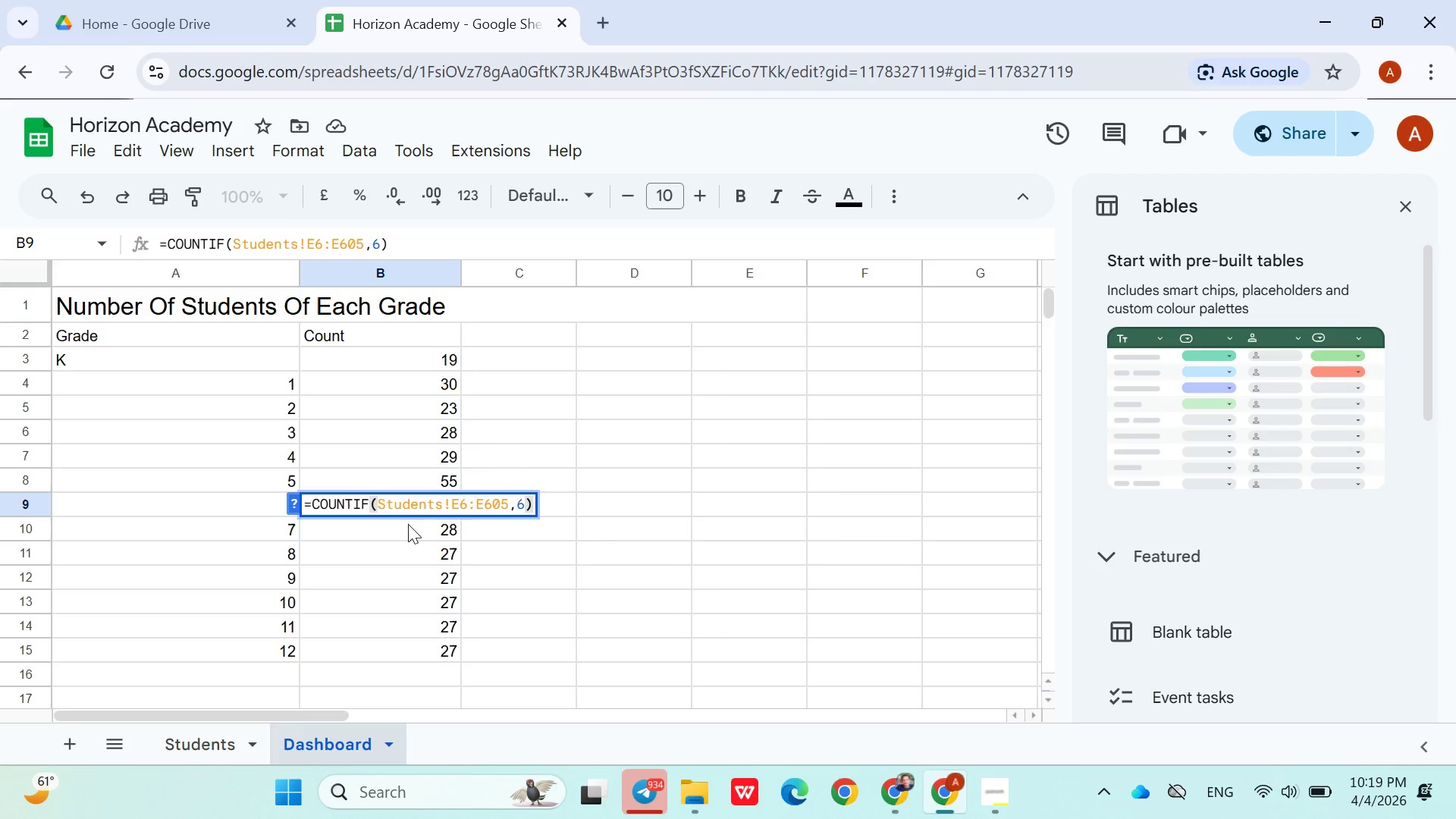 
double_click([408, 524])
 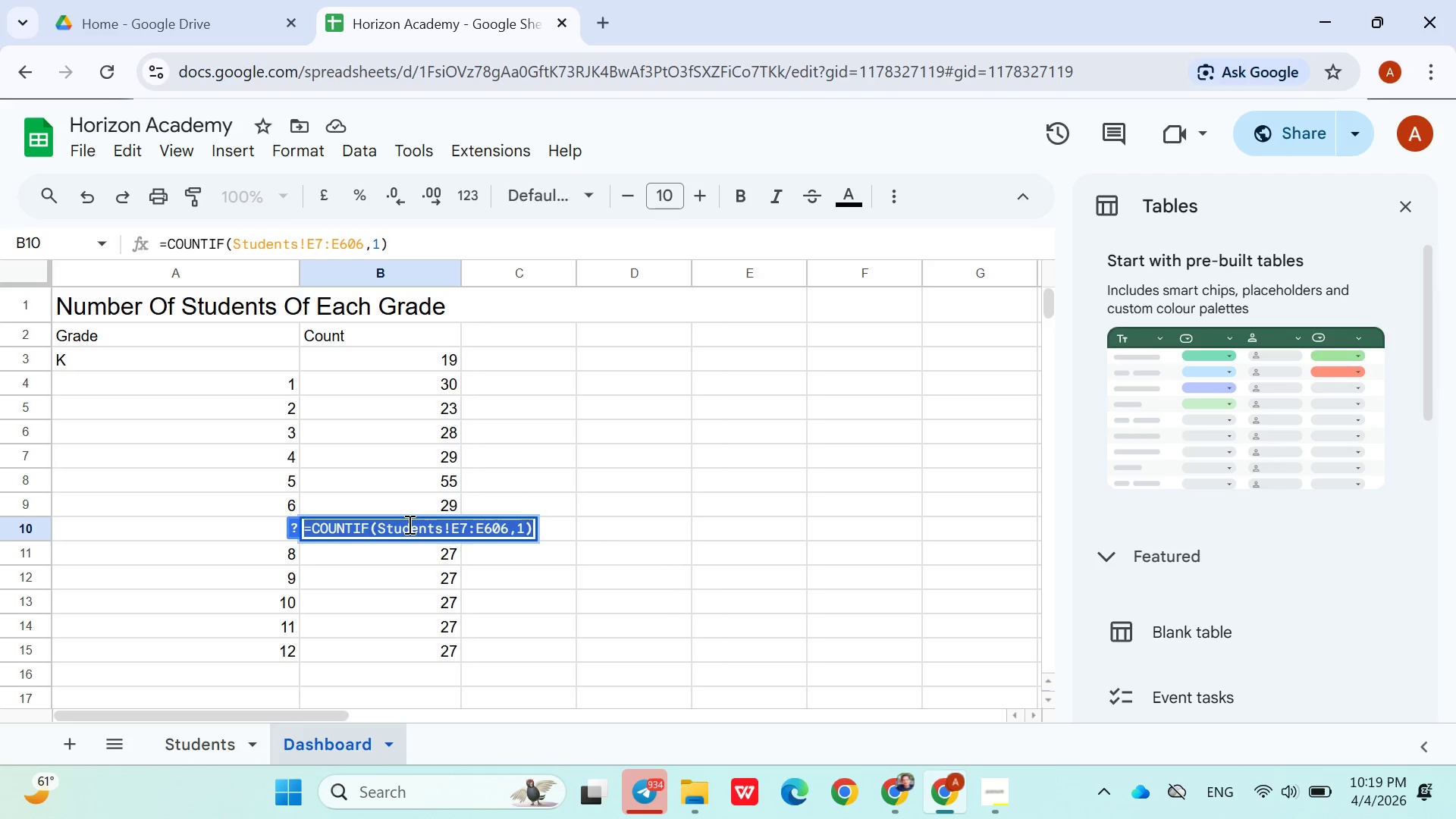 
triple_click([408, 524])
 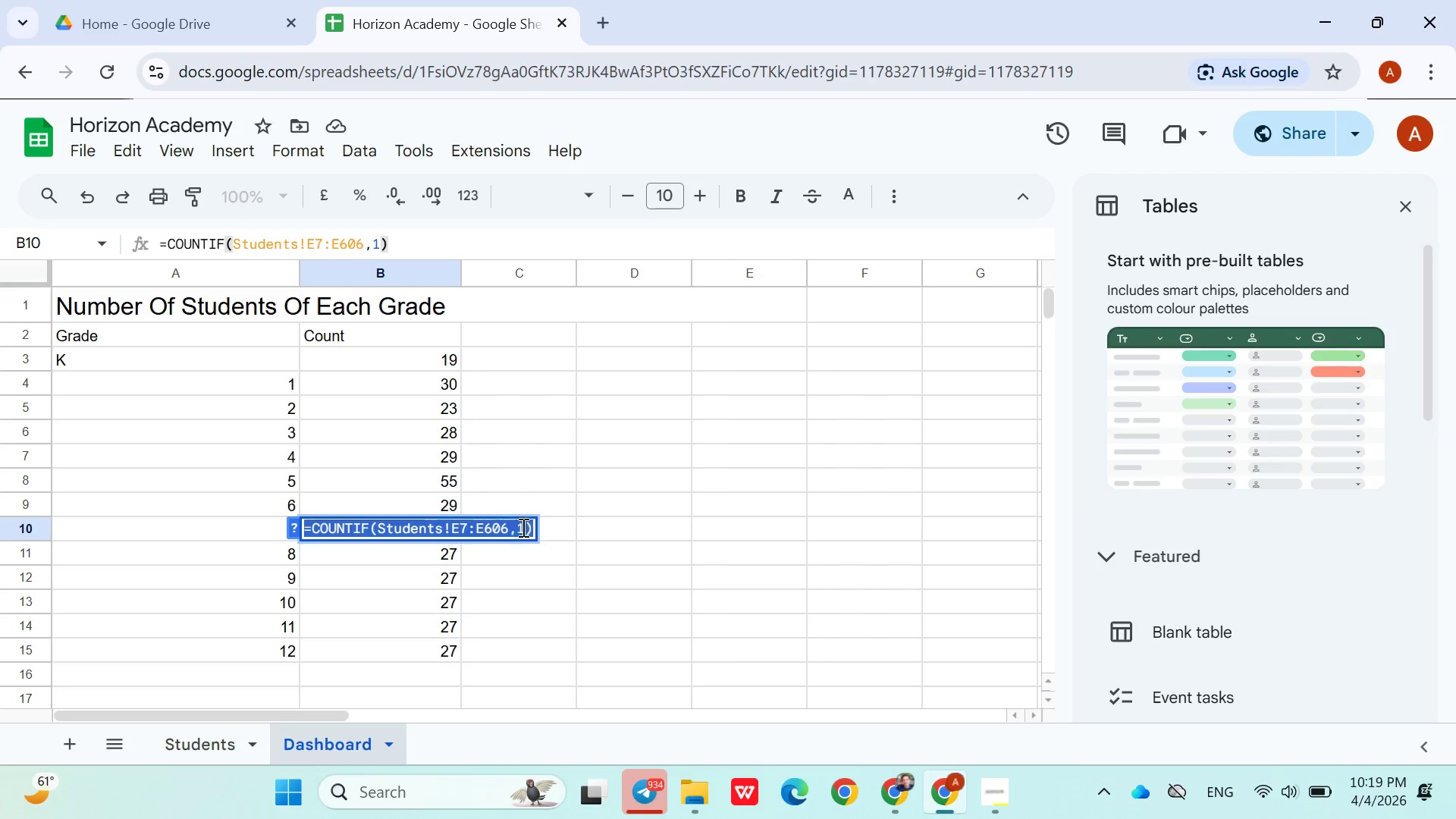 
left_click([526, 529])
 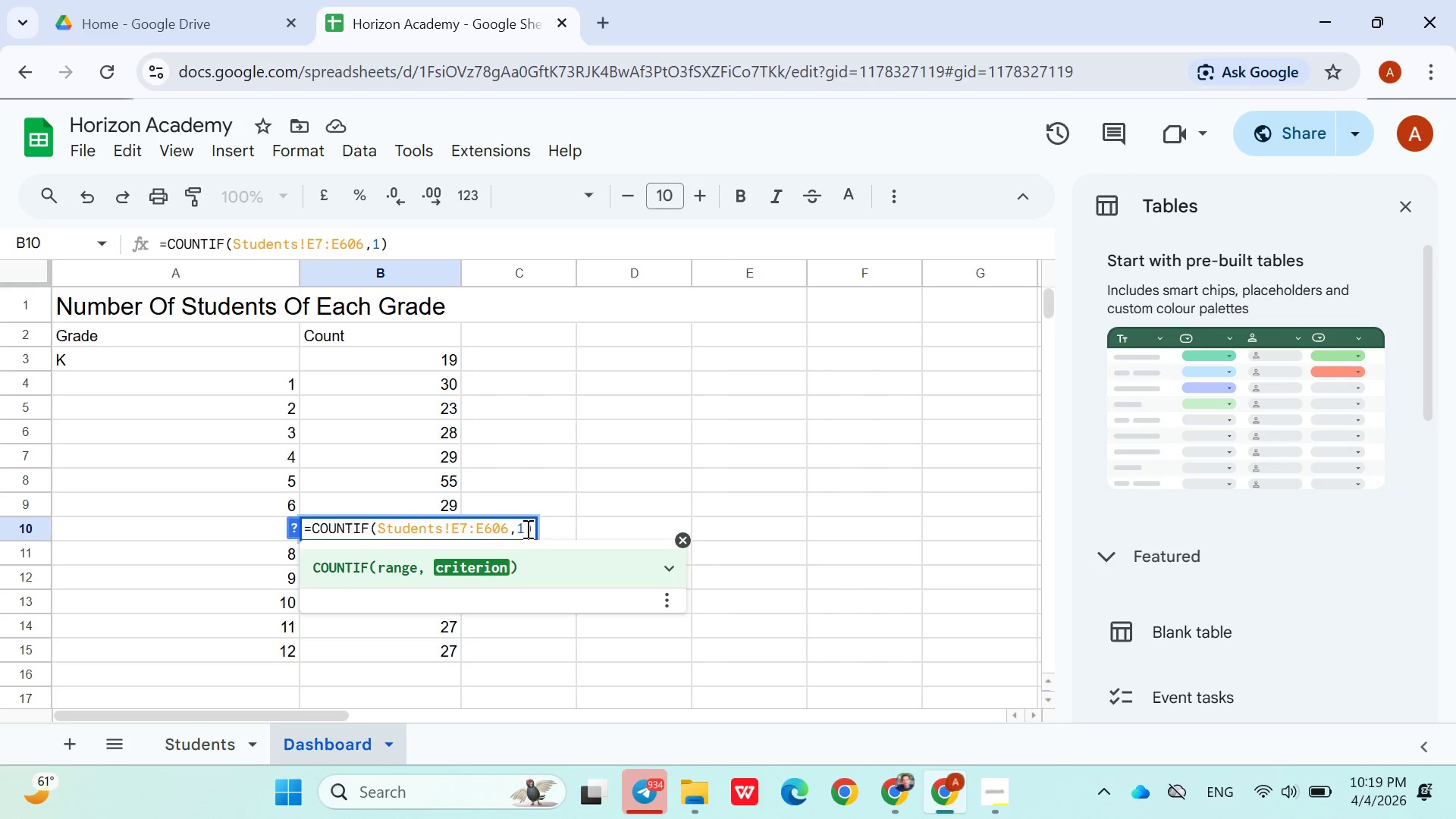 
key(Backspace)
 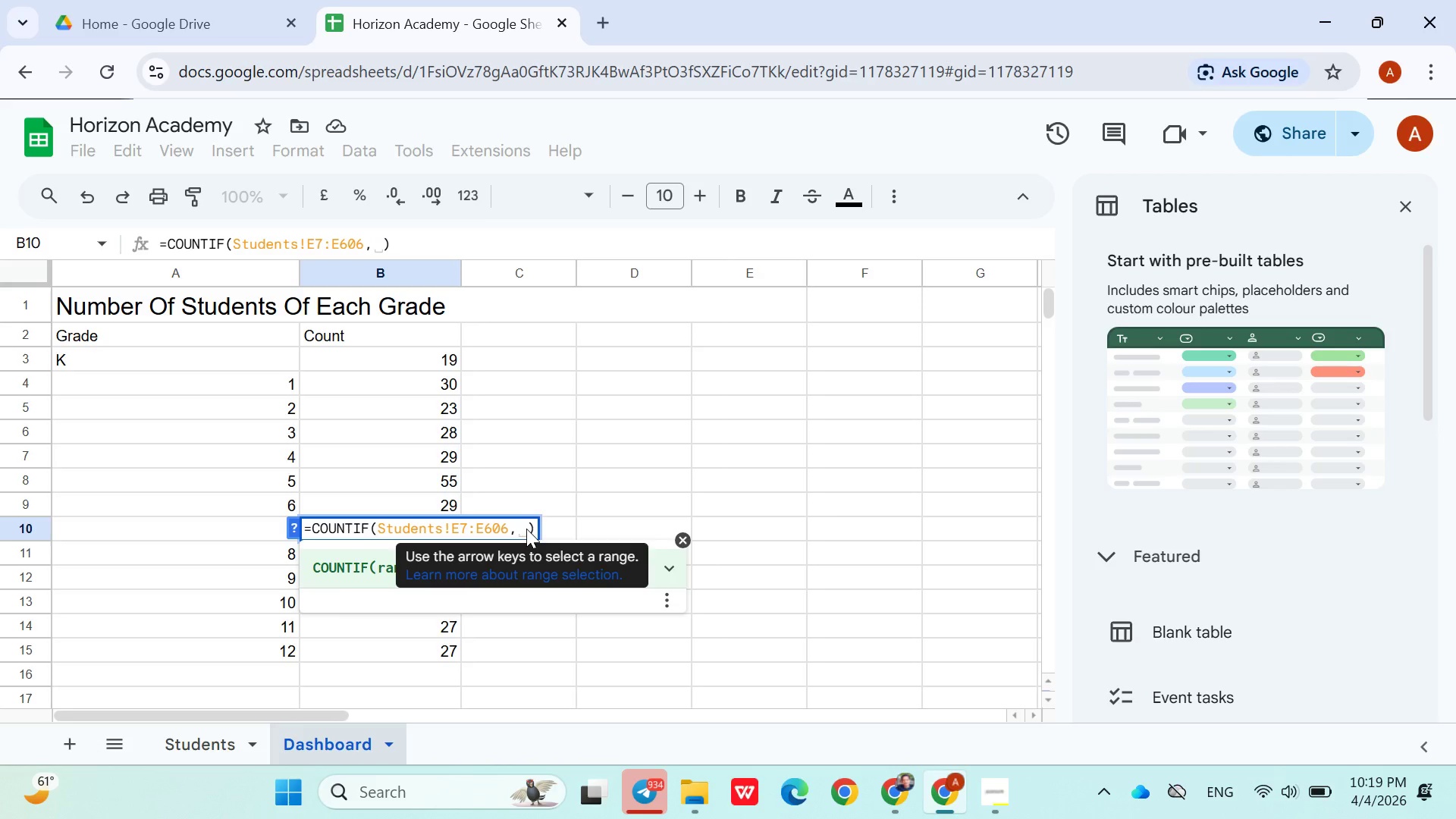 
key(7)
 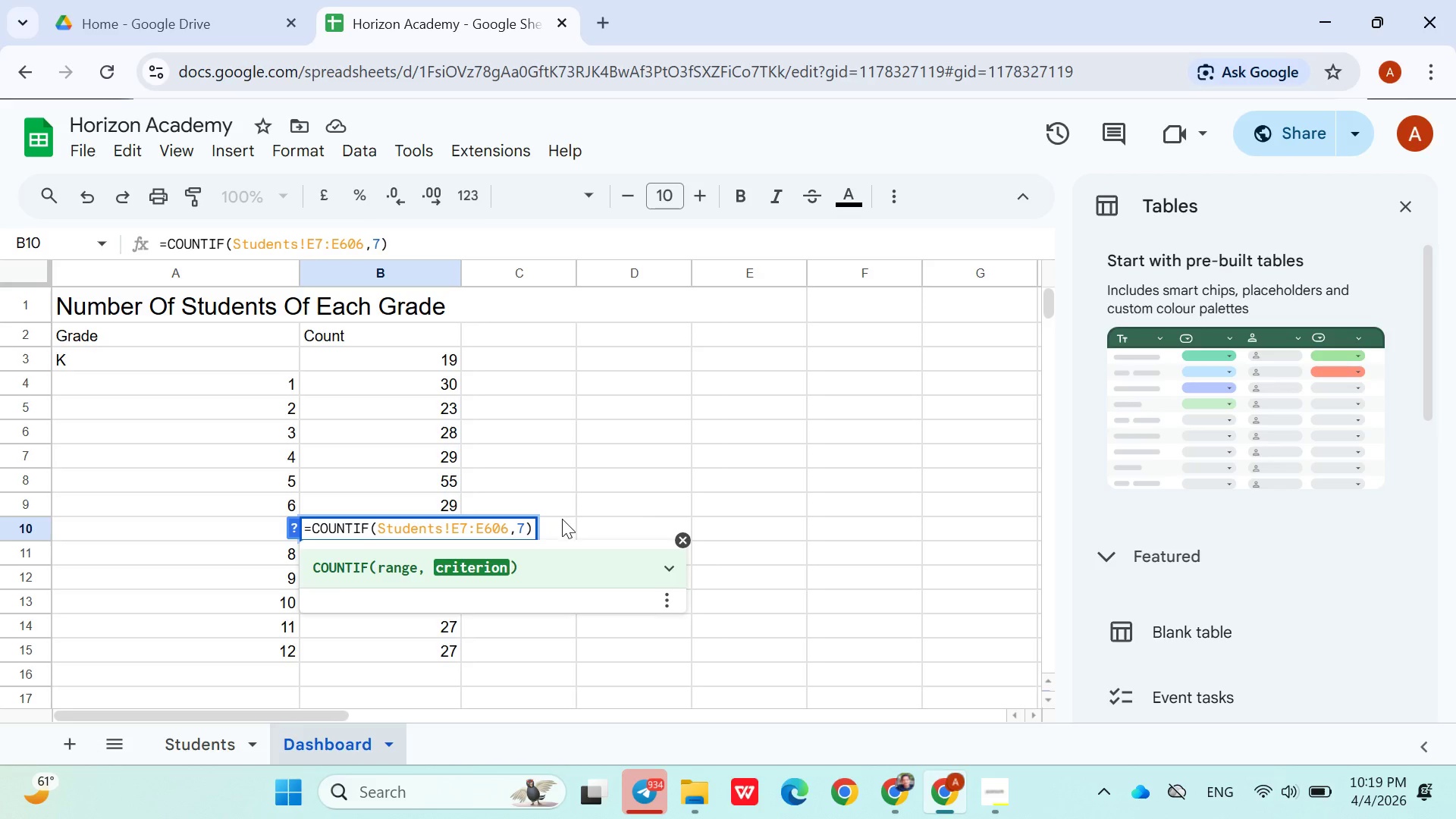 
left_click([562, 520])
 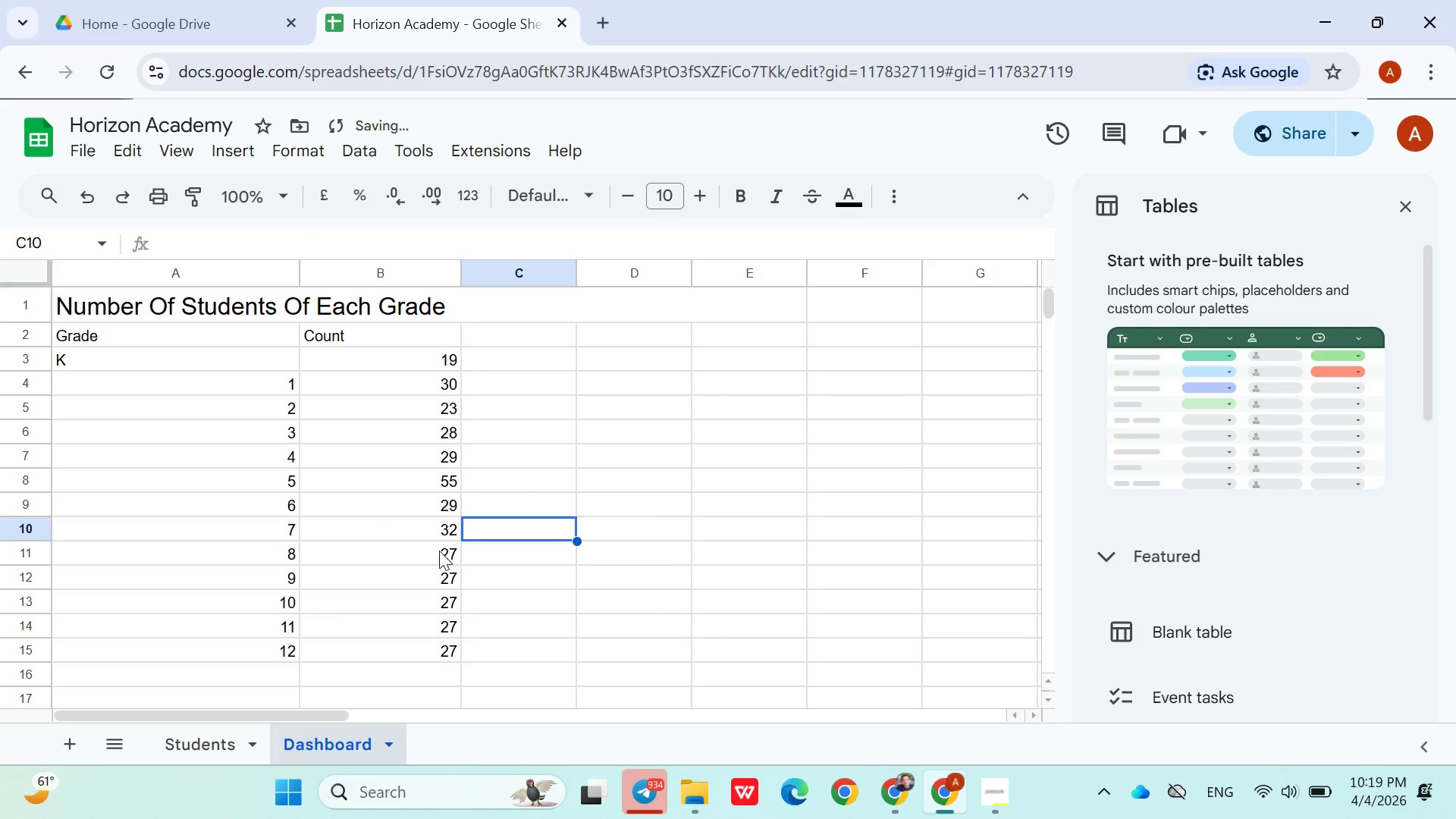 
double_click([439, 551])
 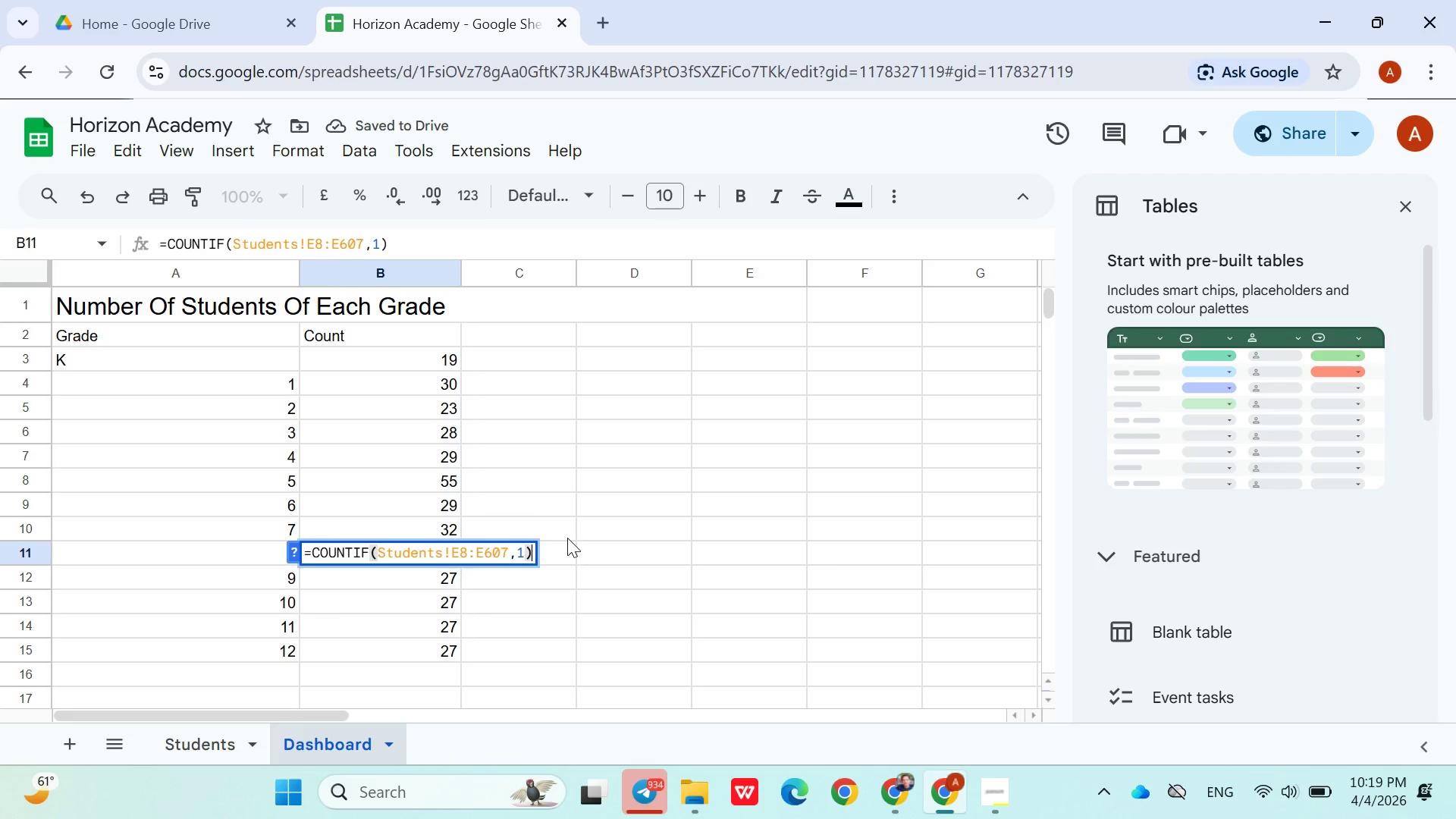 
key(Enter)
 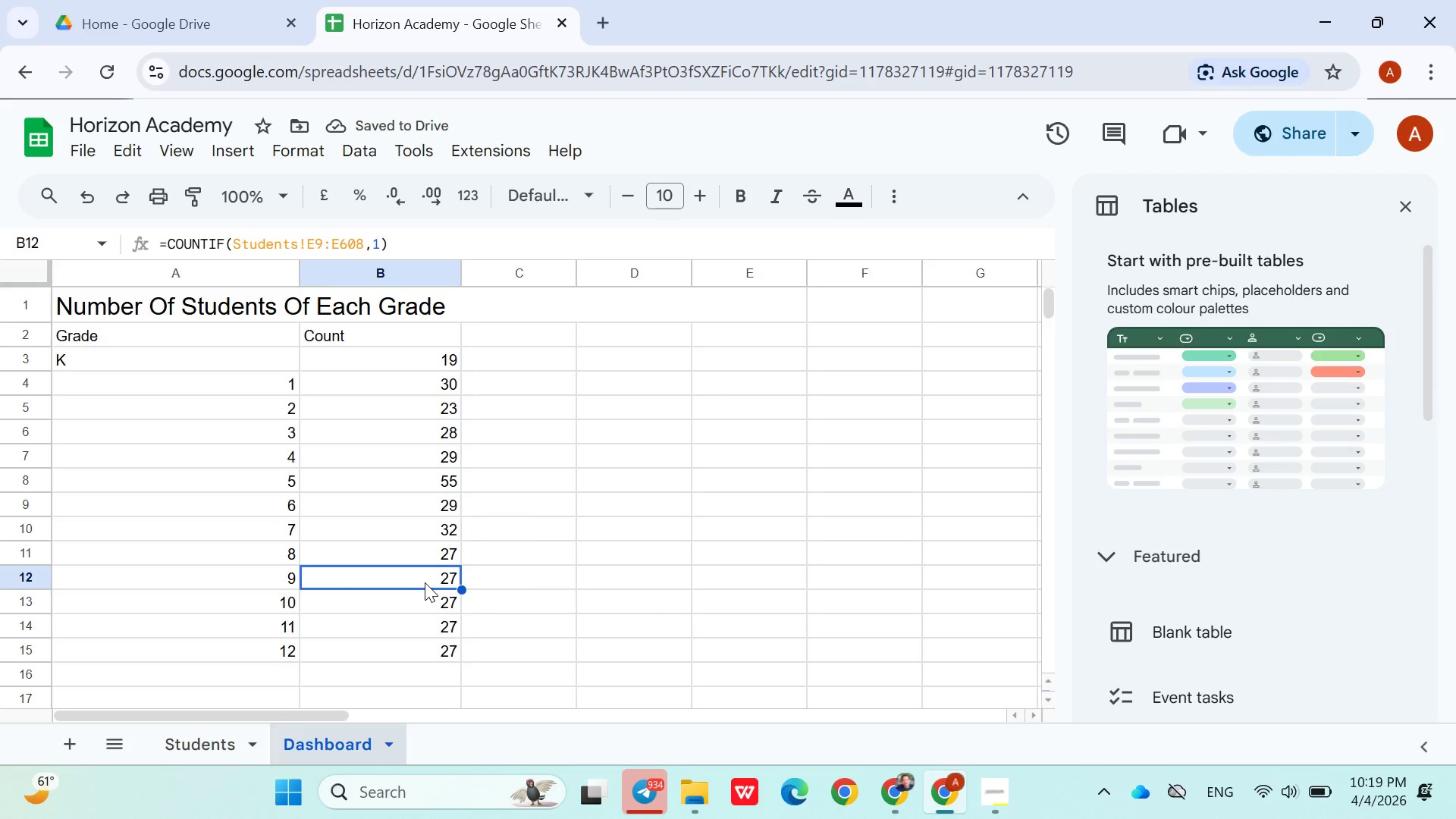 
double_click([423, 582])
 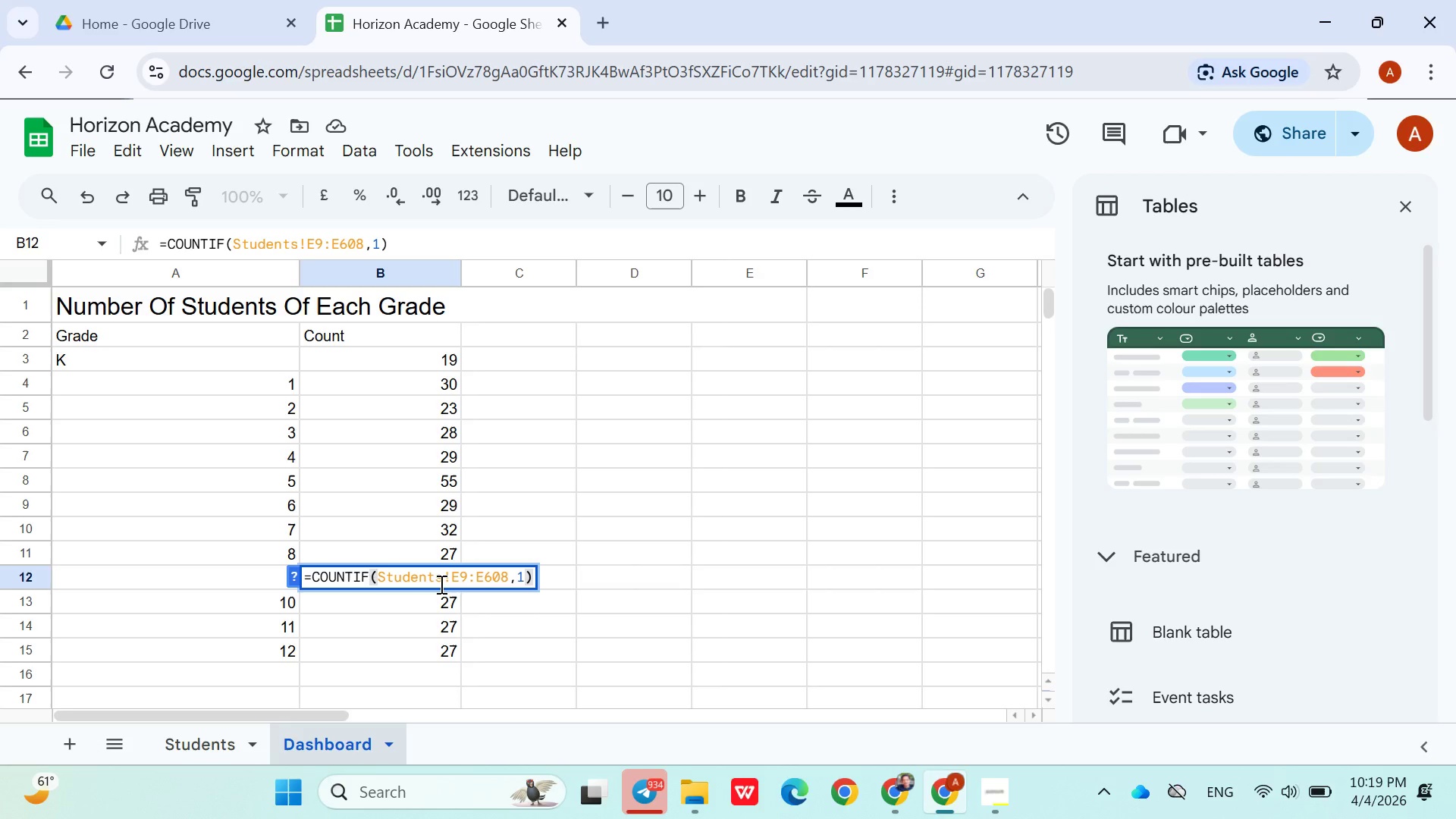 
key(ArrowLeft)
 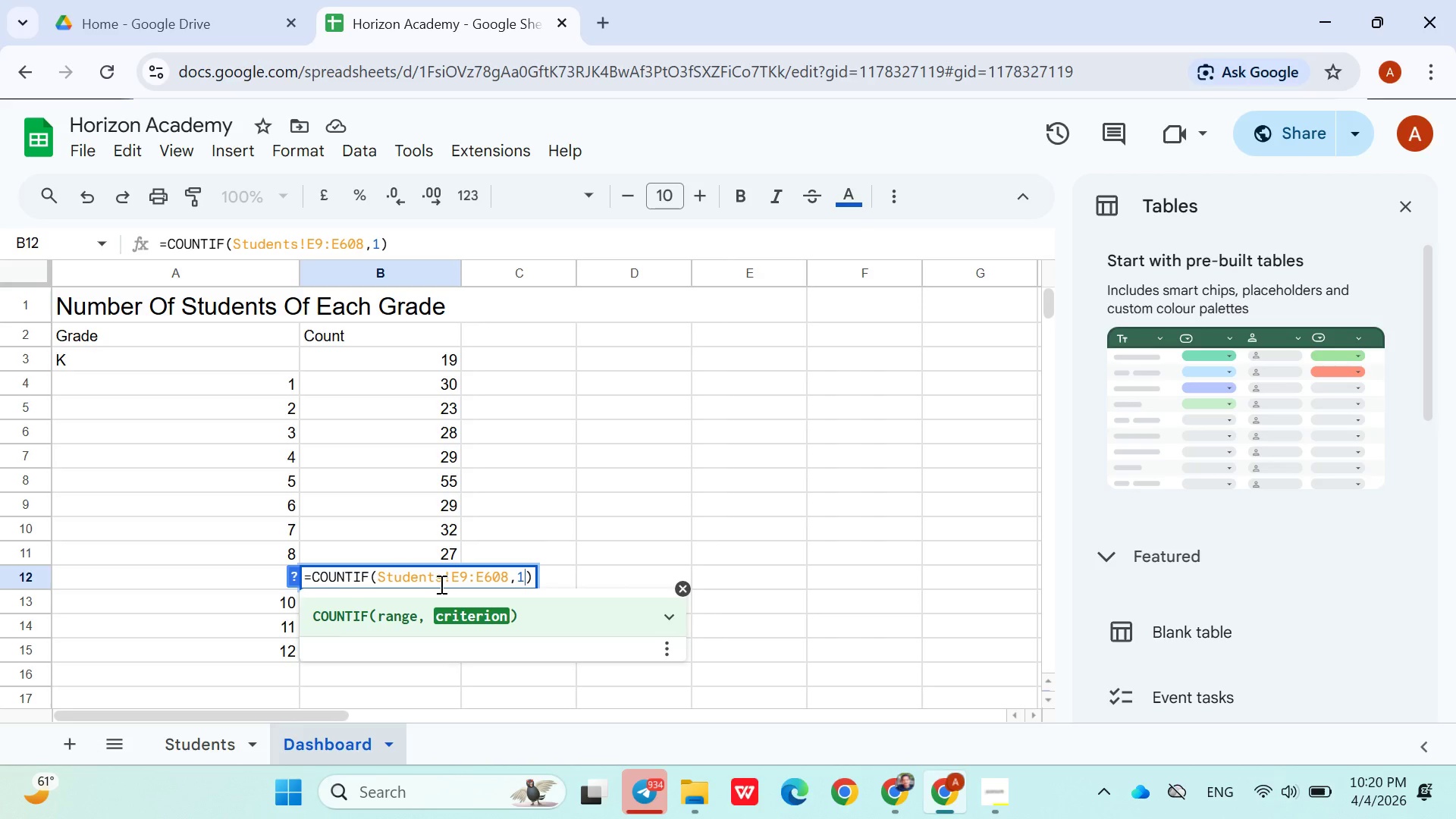 
key(Backspace)
 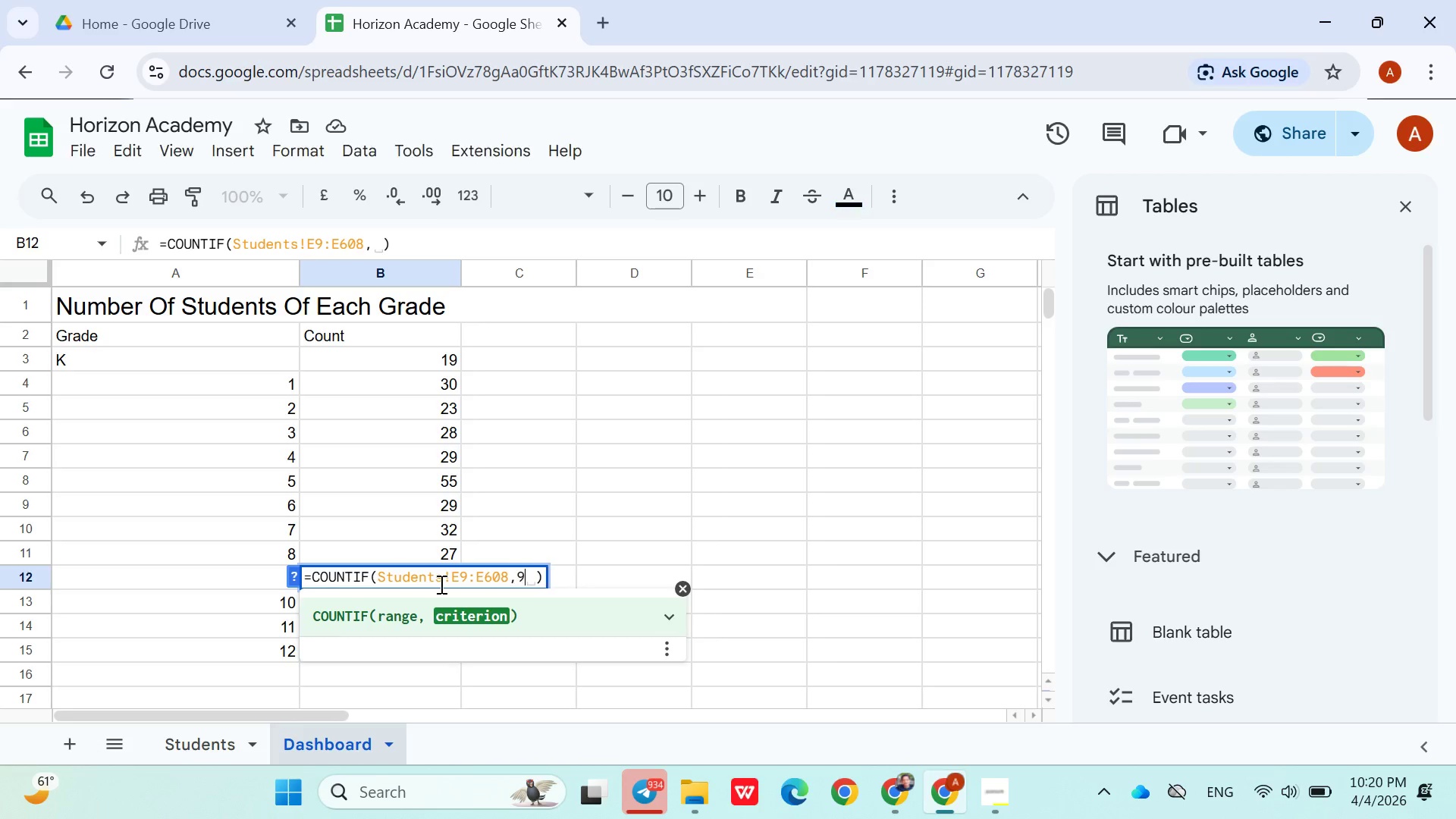 
key(9)
 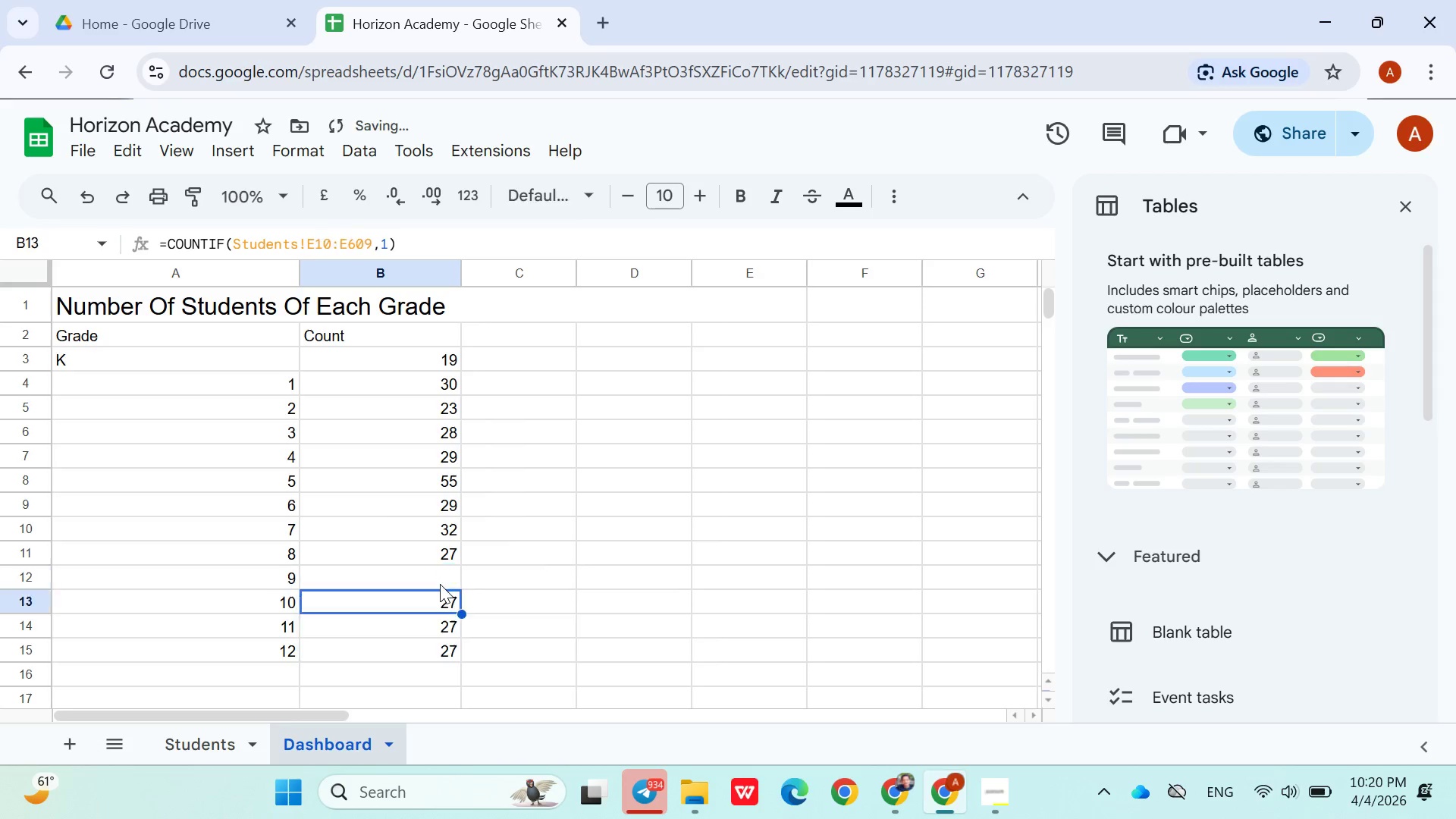 
key(Enter)
 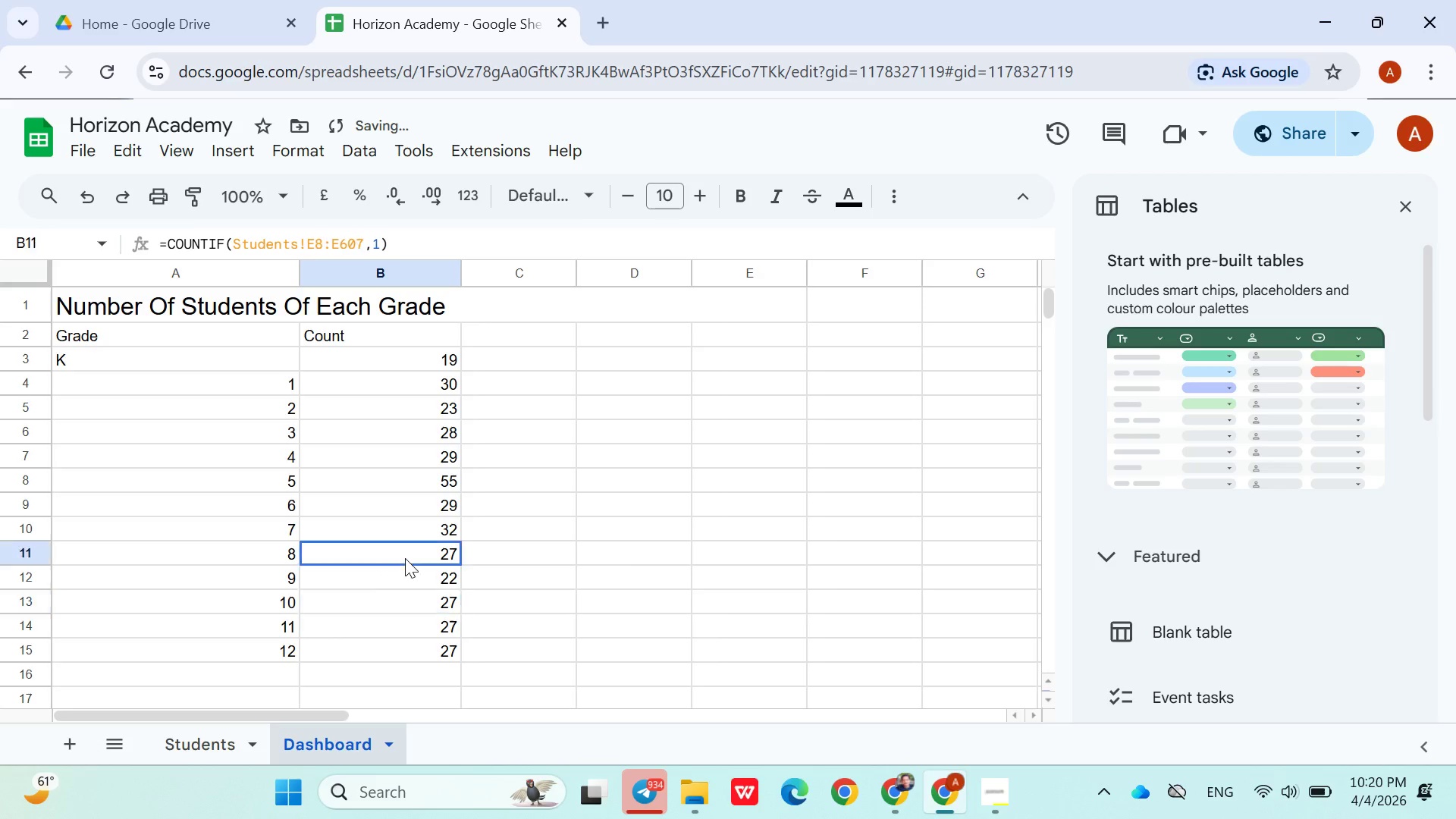 
double_click([405, 558])
 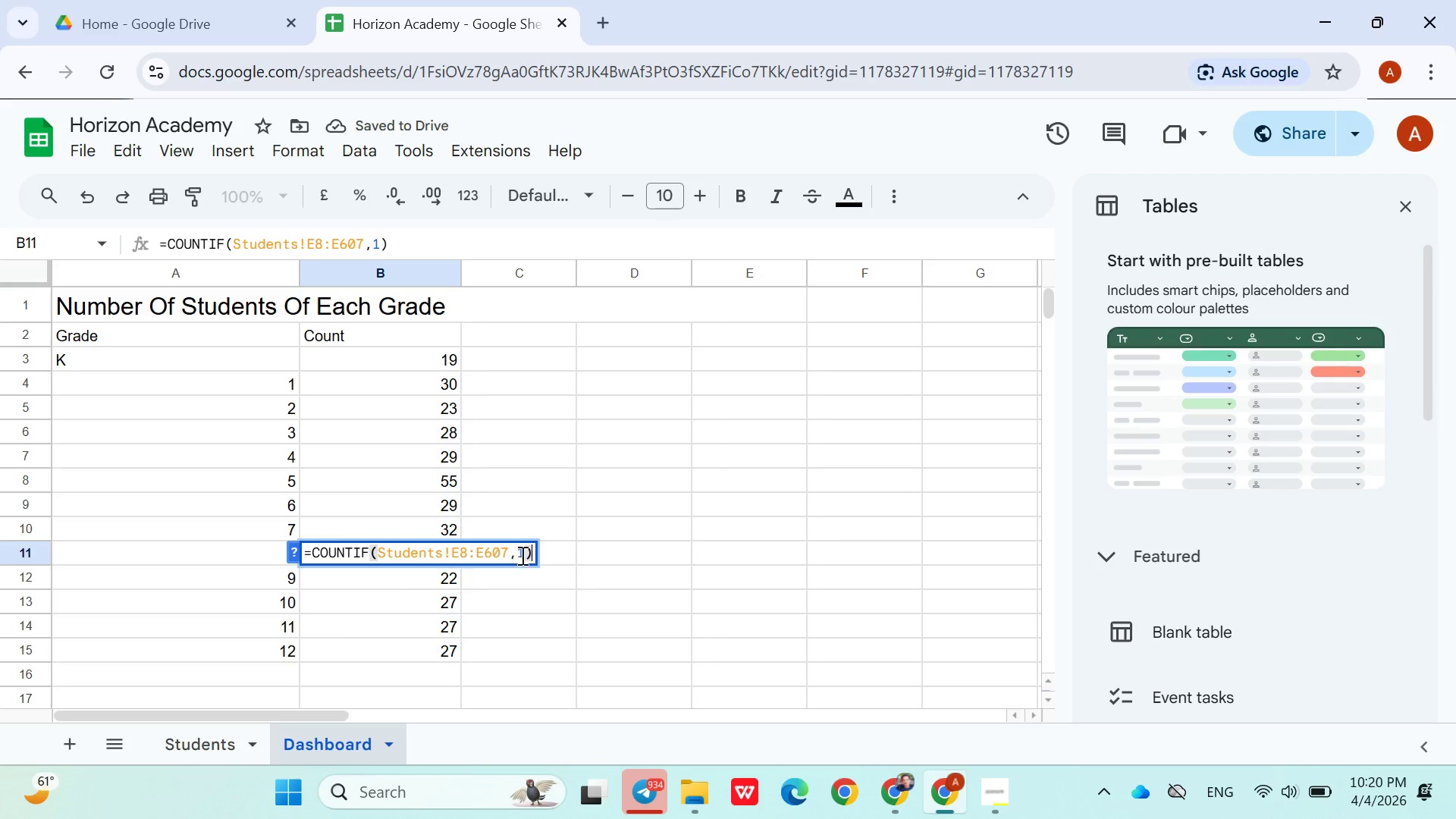 
left_click([524, 556])
 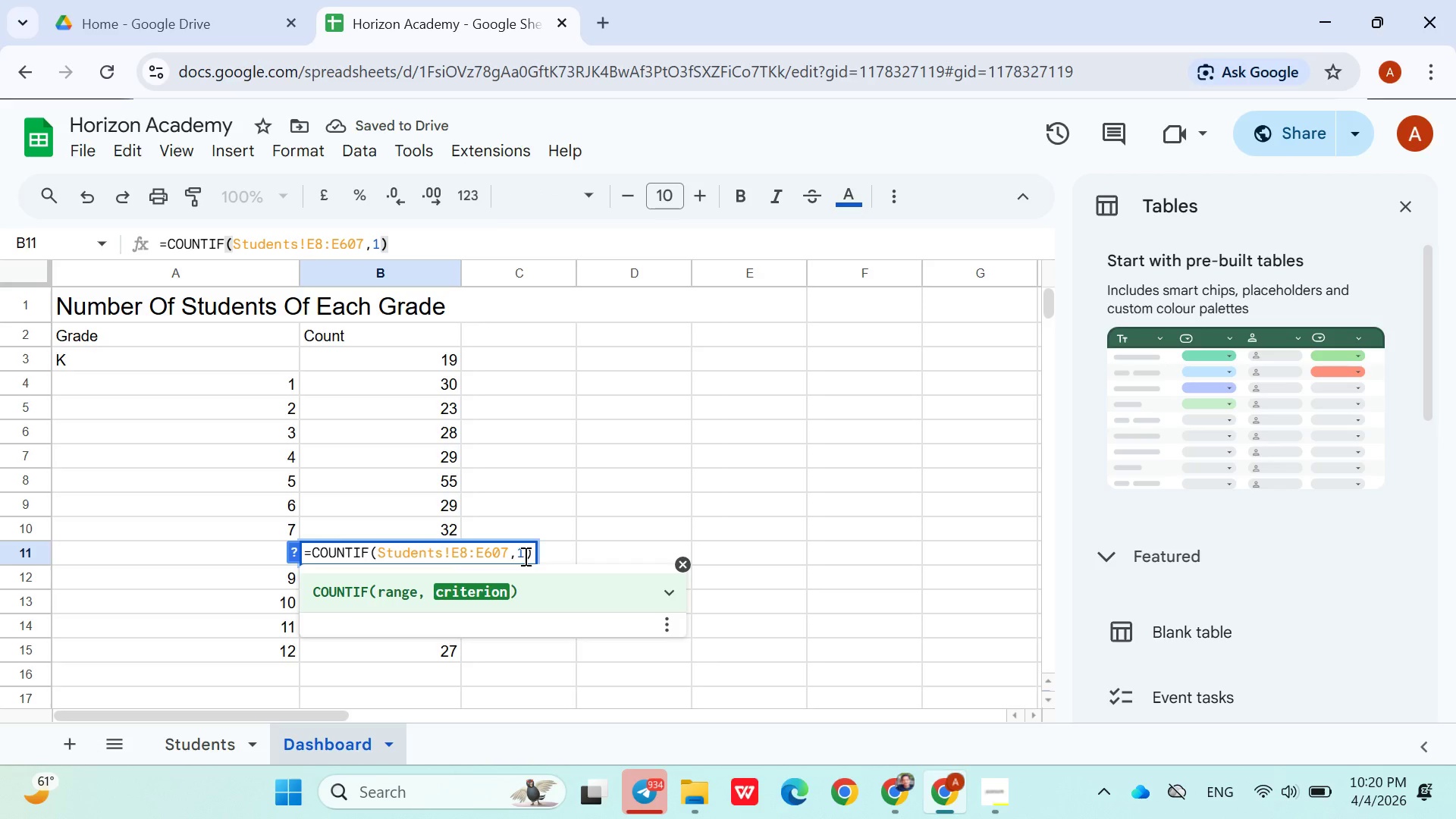 
key(Backspace)
 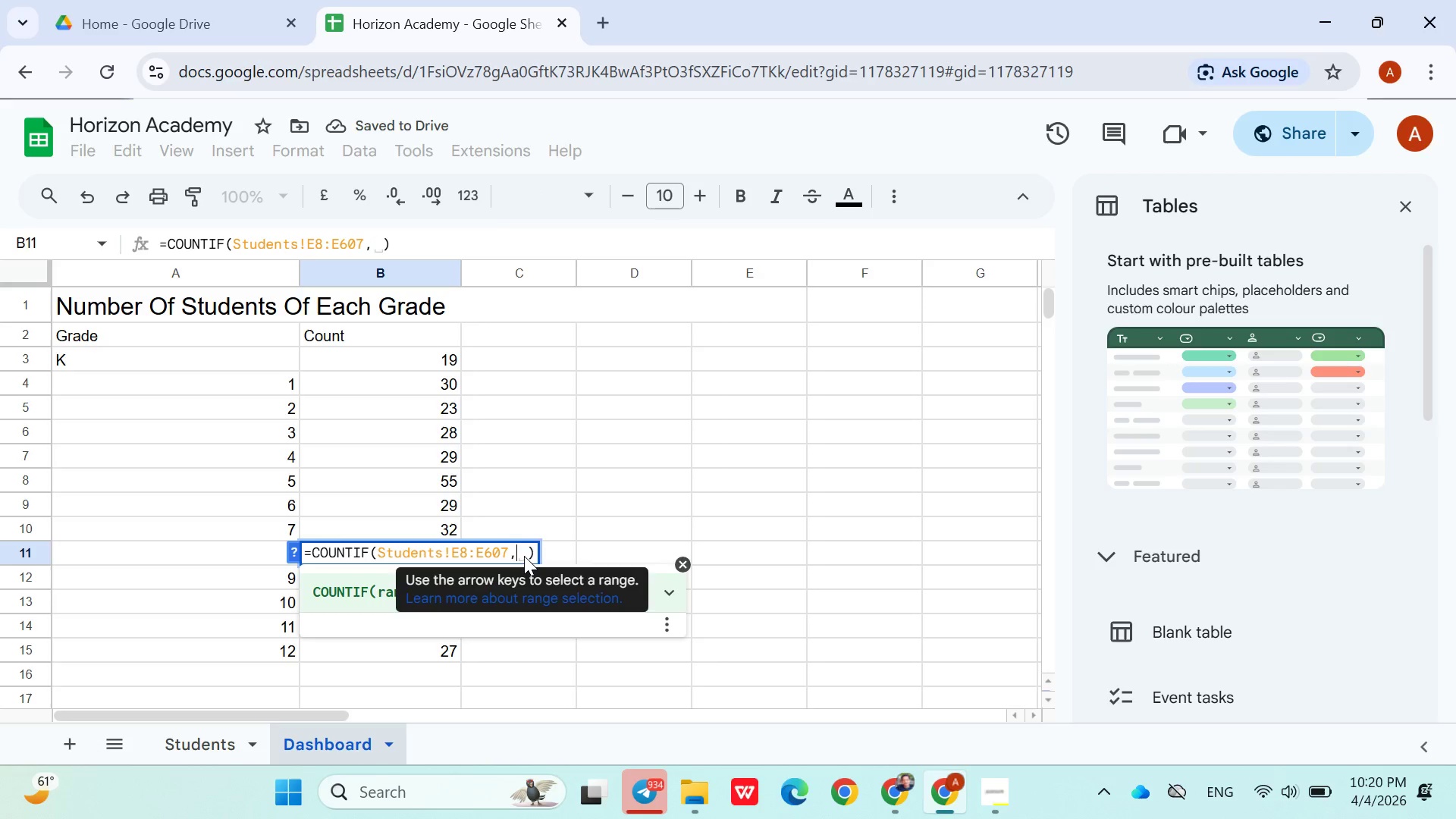 
key(8)
 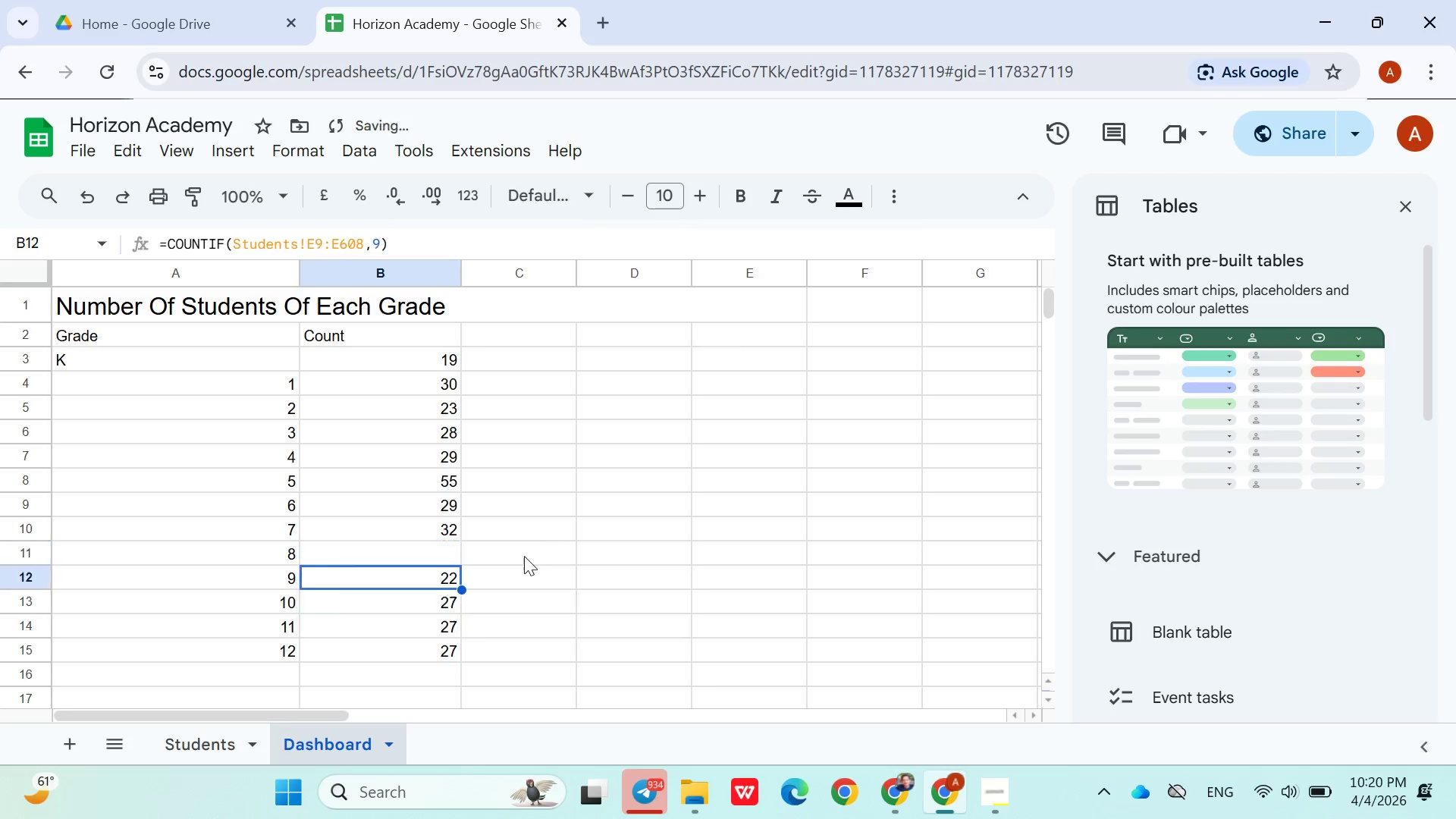 
key(Enter)
 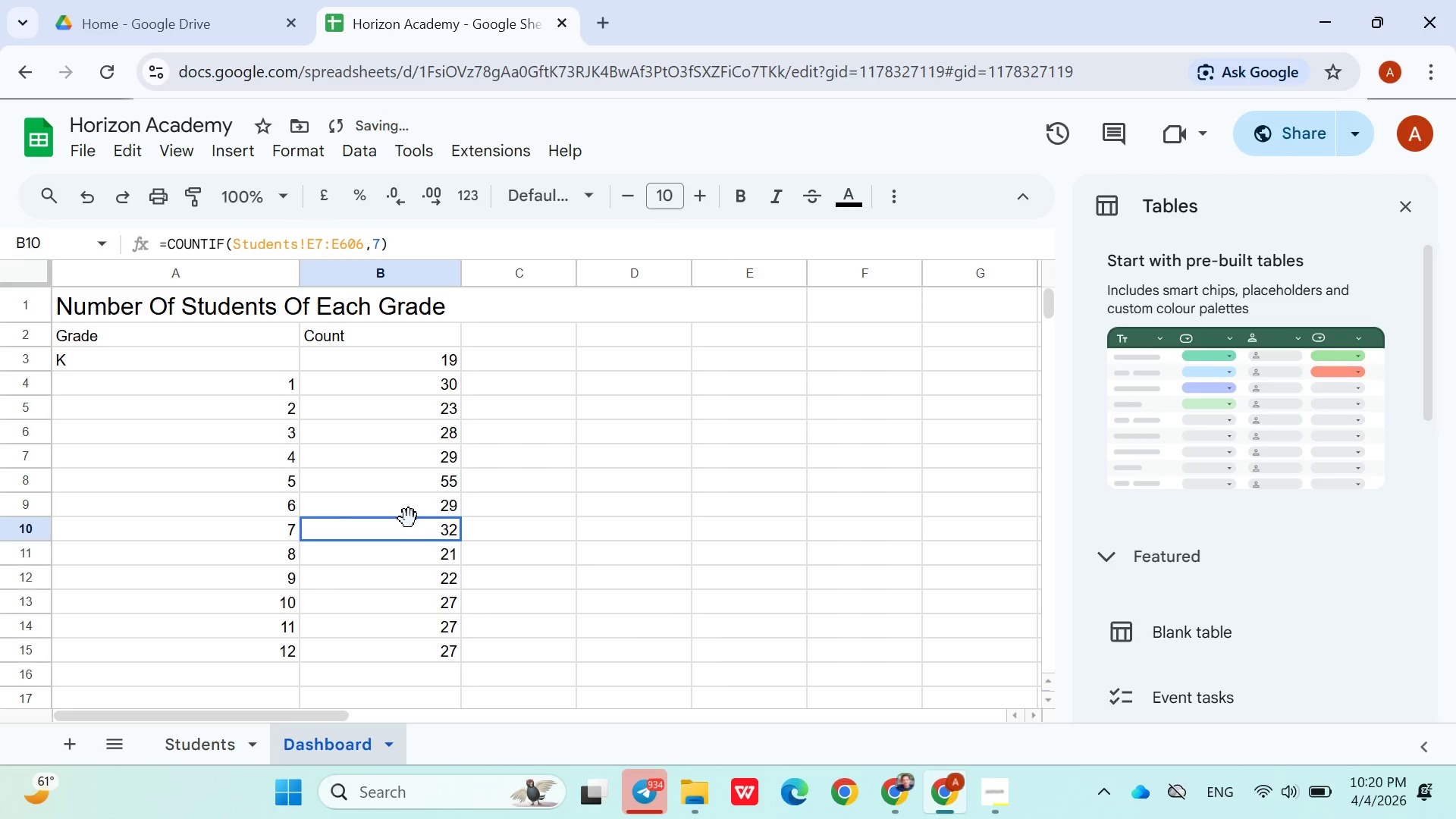 
double_click([409, 519])
 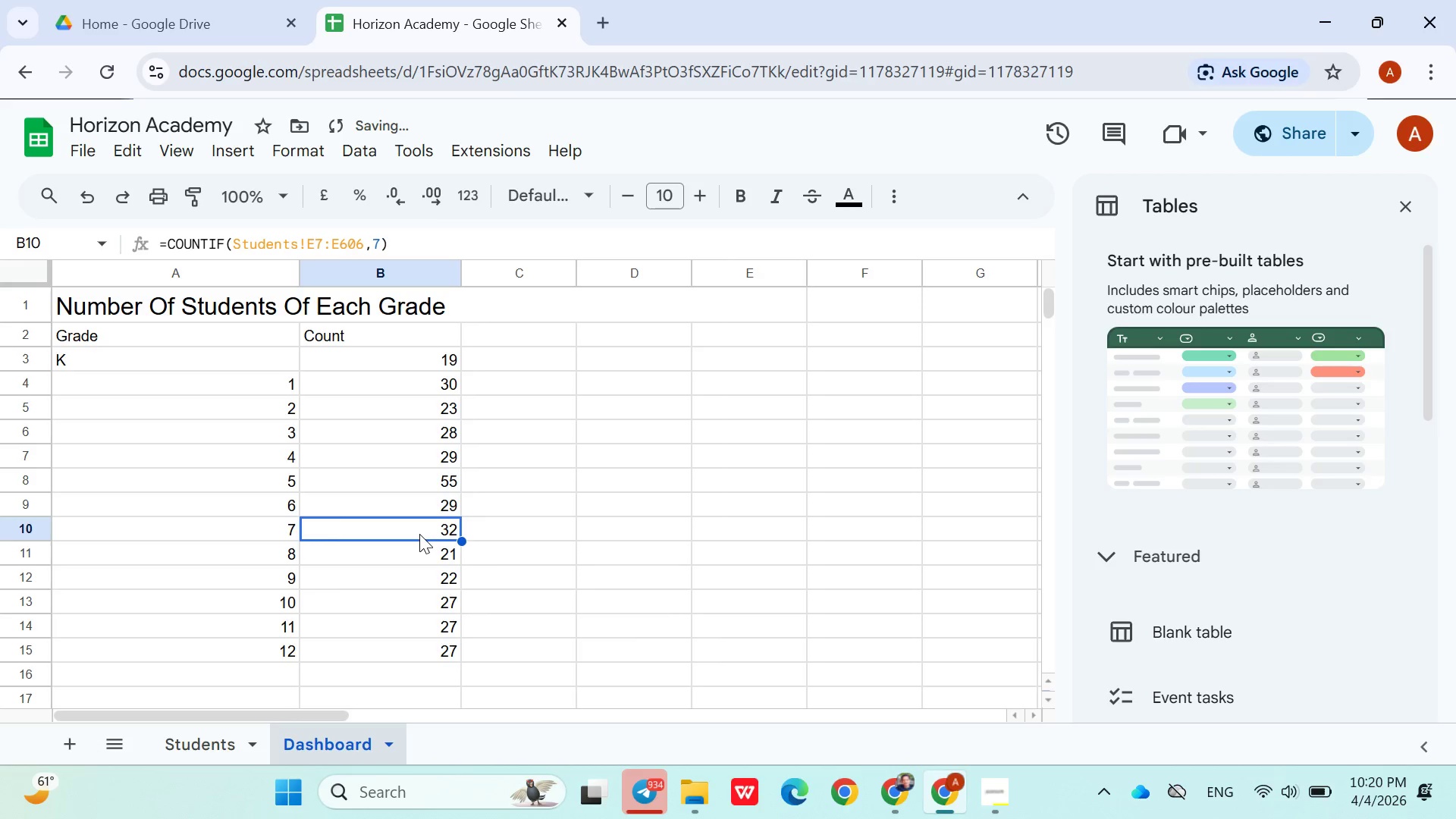 
double_click([419, 534])
 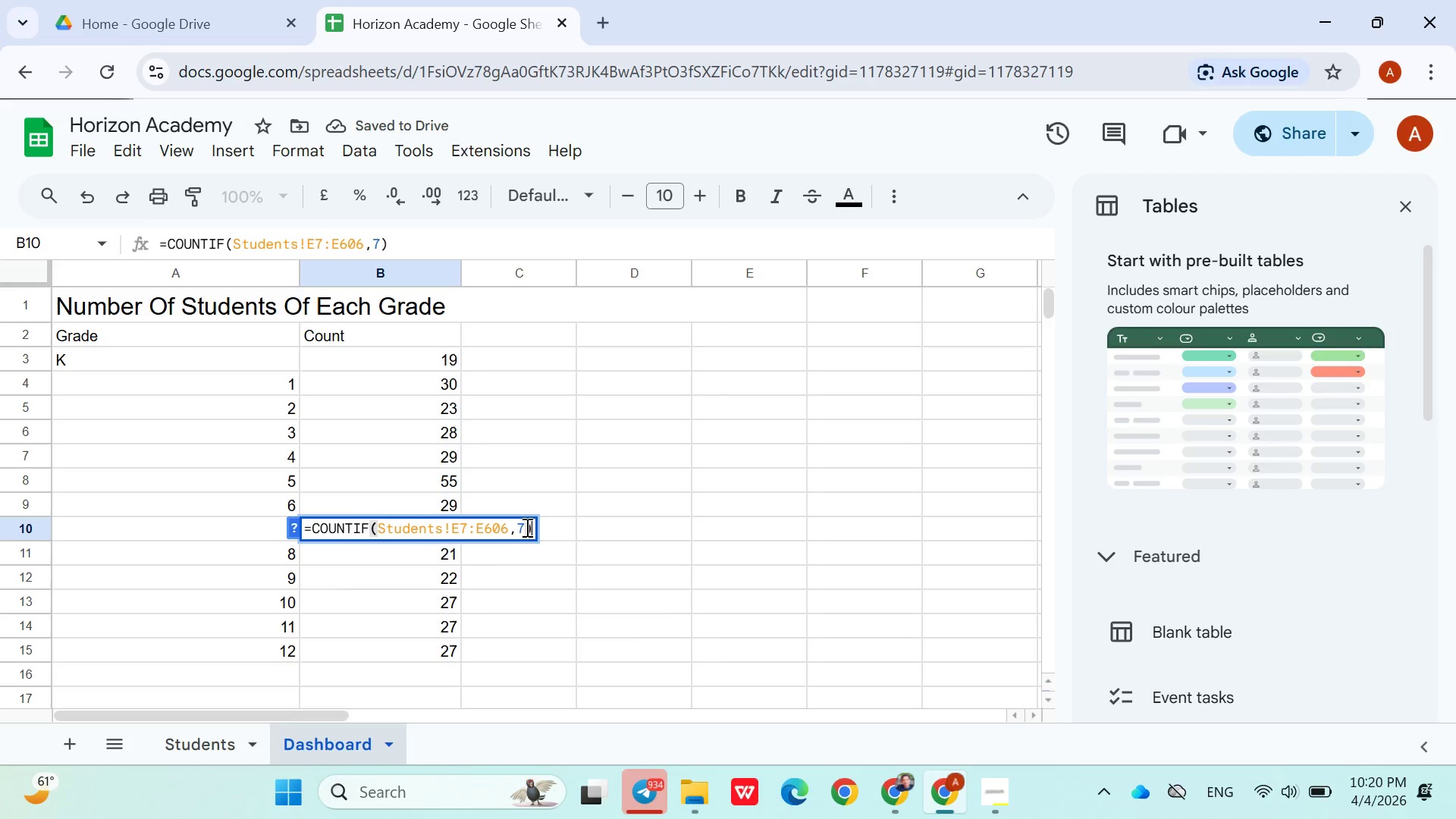 
left_click([526, 527])
 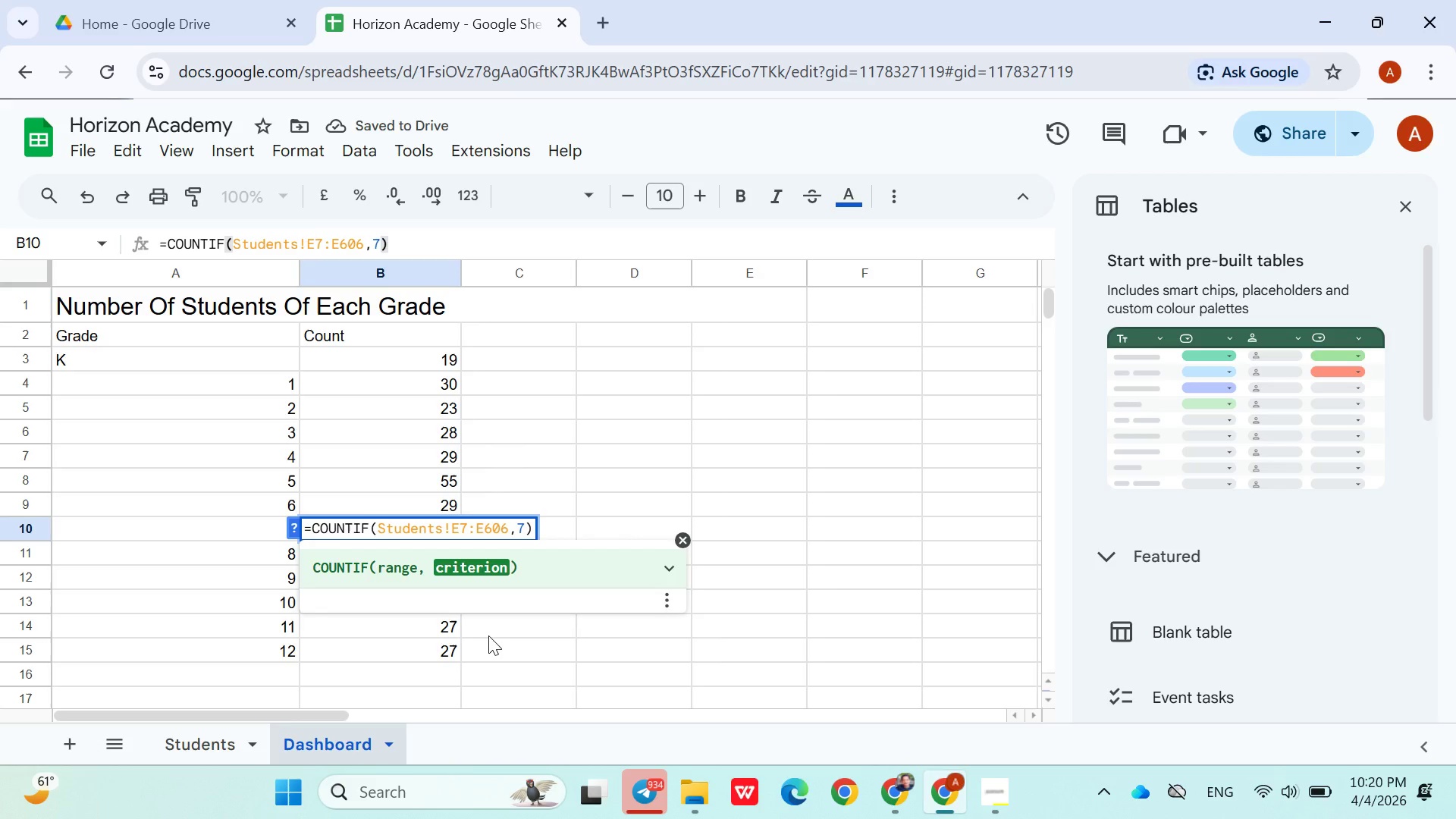 
left_click([488, 637])
 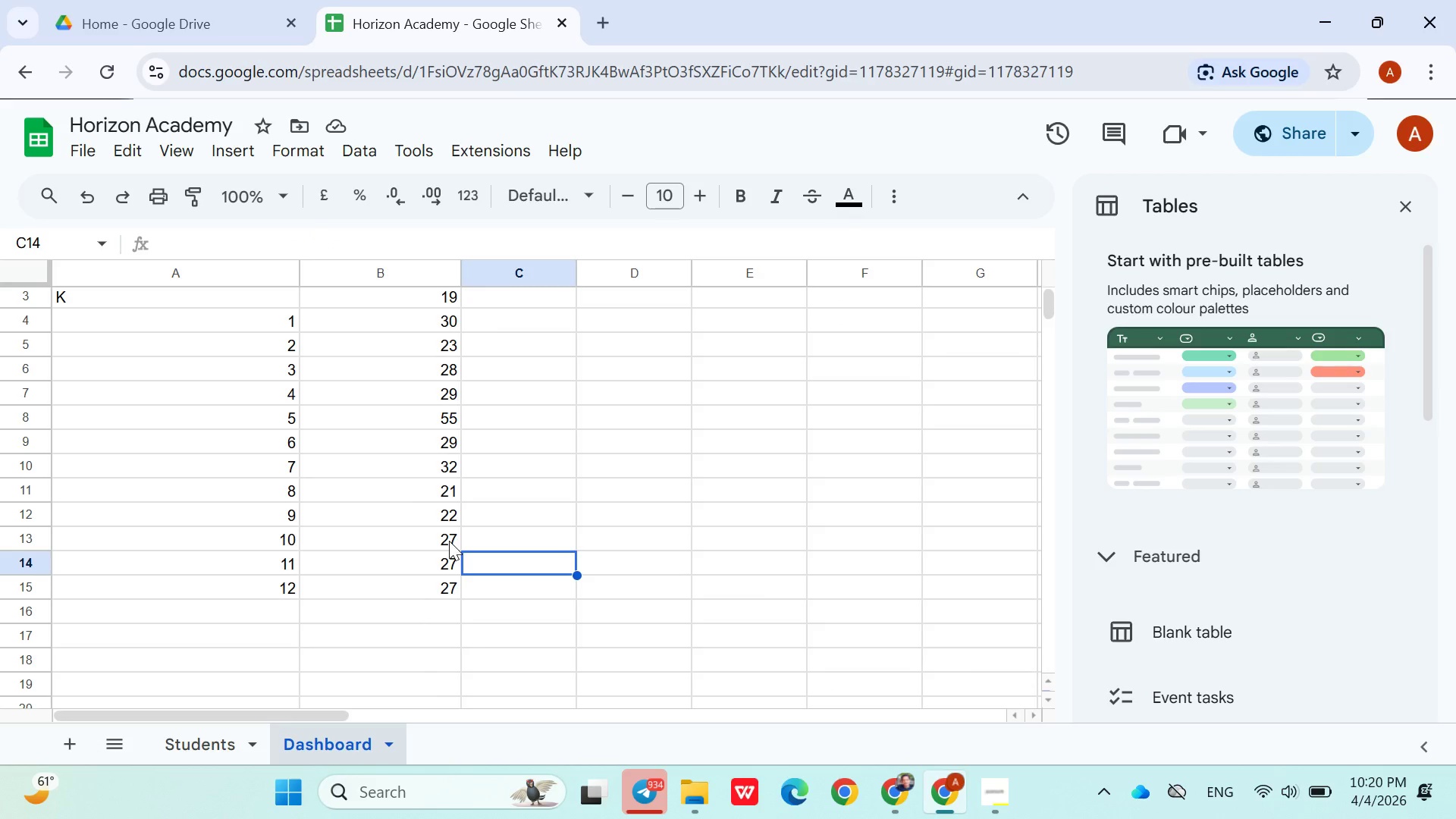 
left_click([412, 535])
 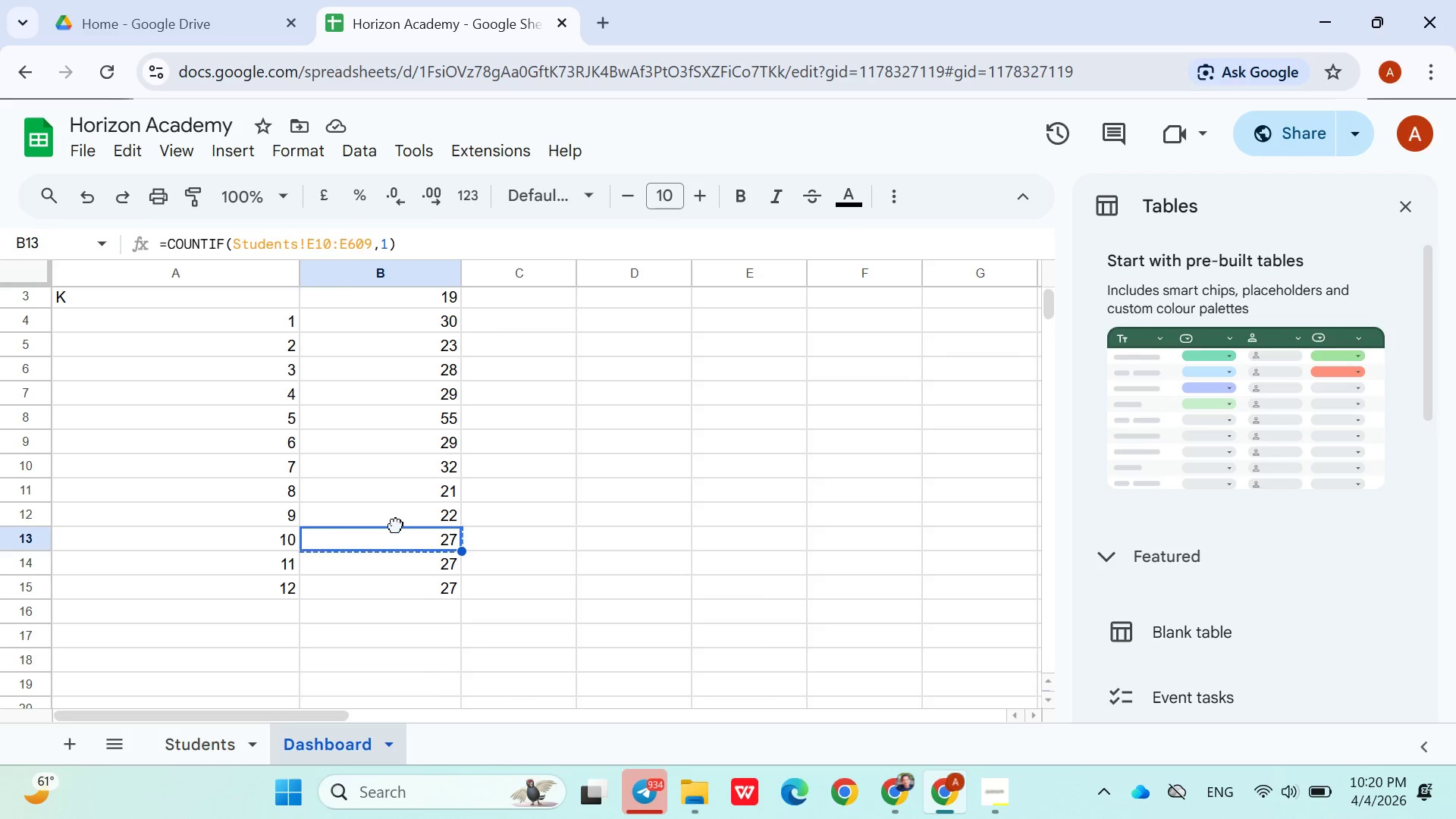 
double_click([396, 525])
 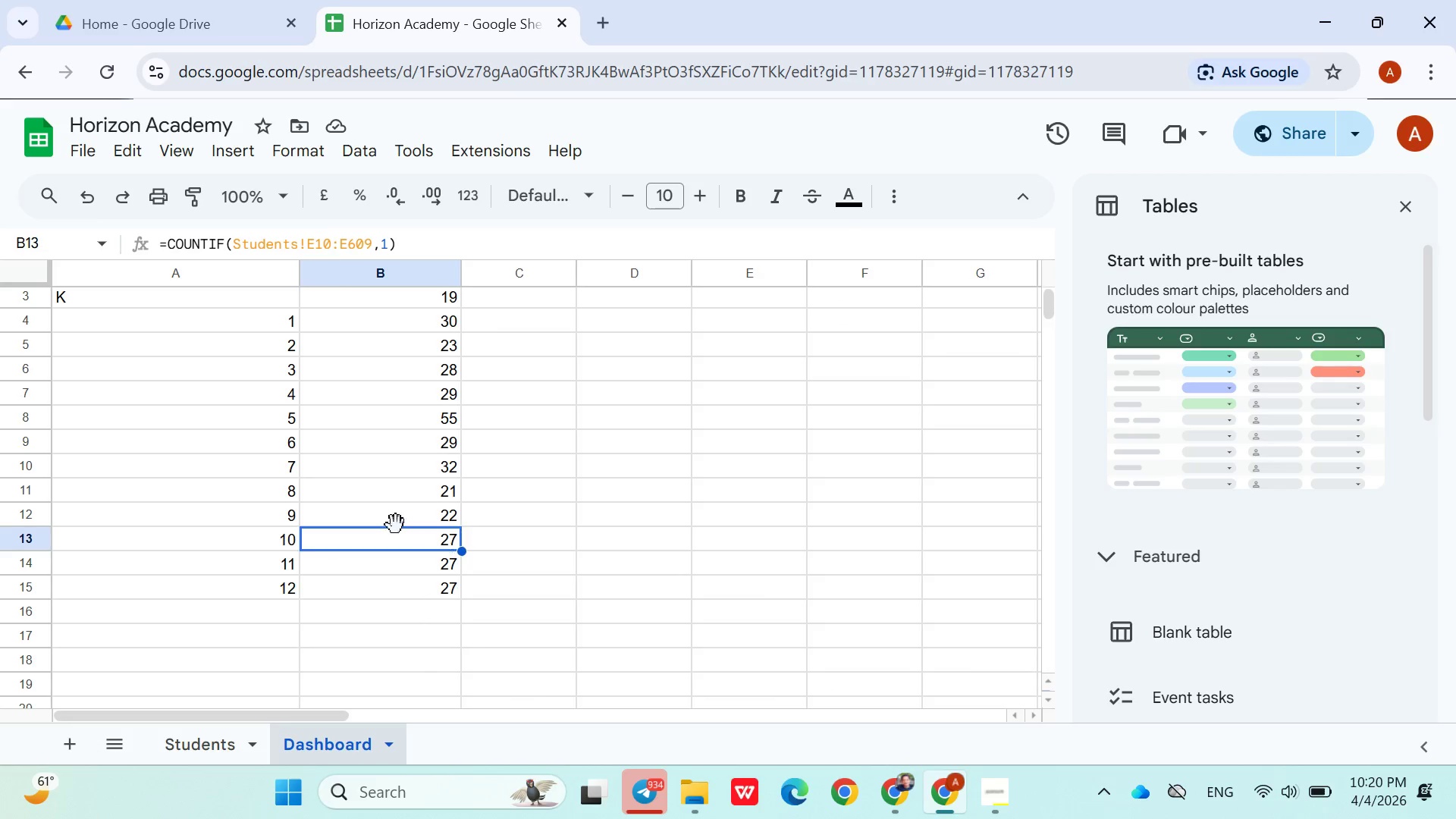 
triple_click([396, 525])
 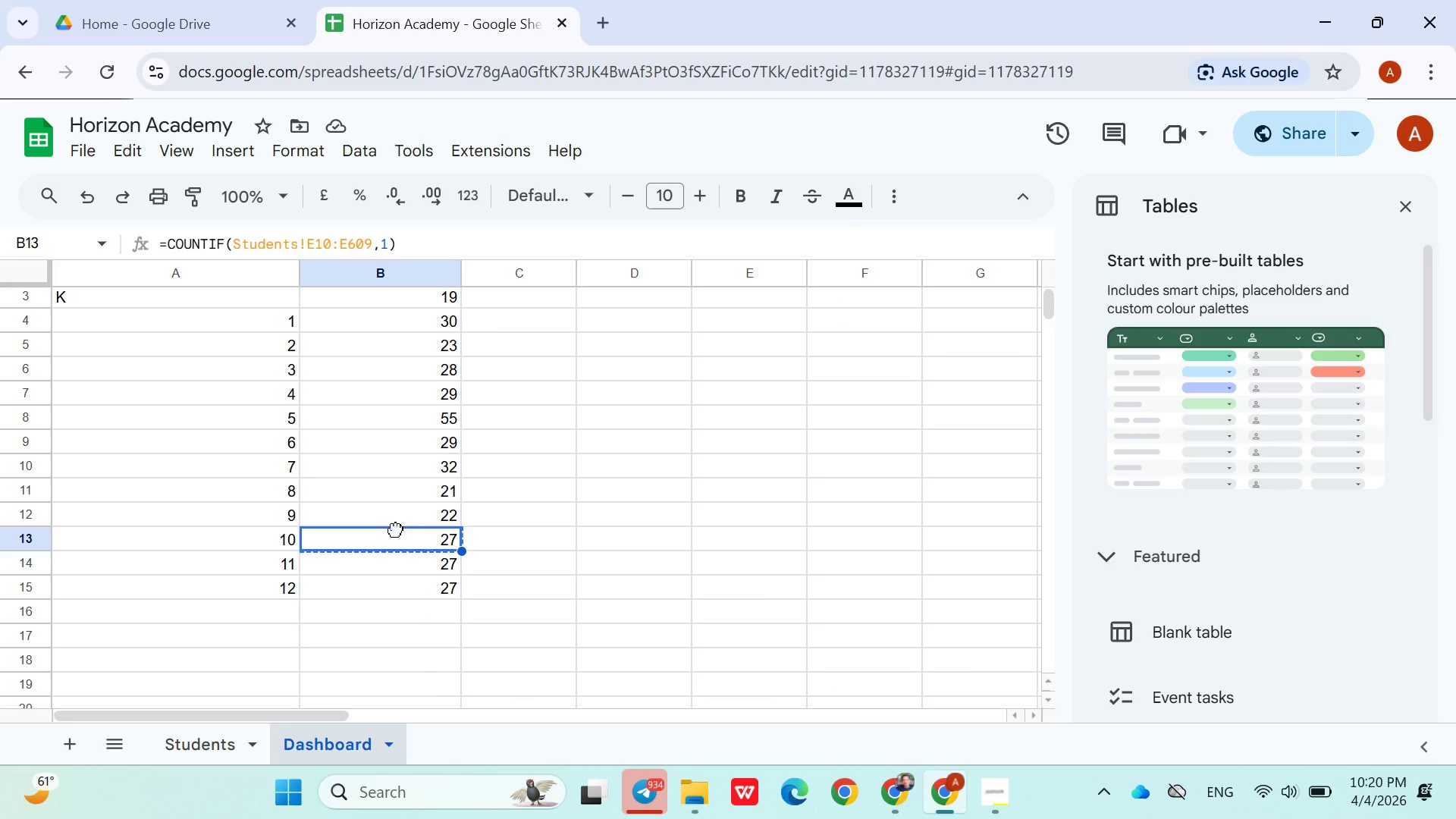 
double_click([396, 529])
 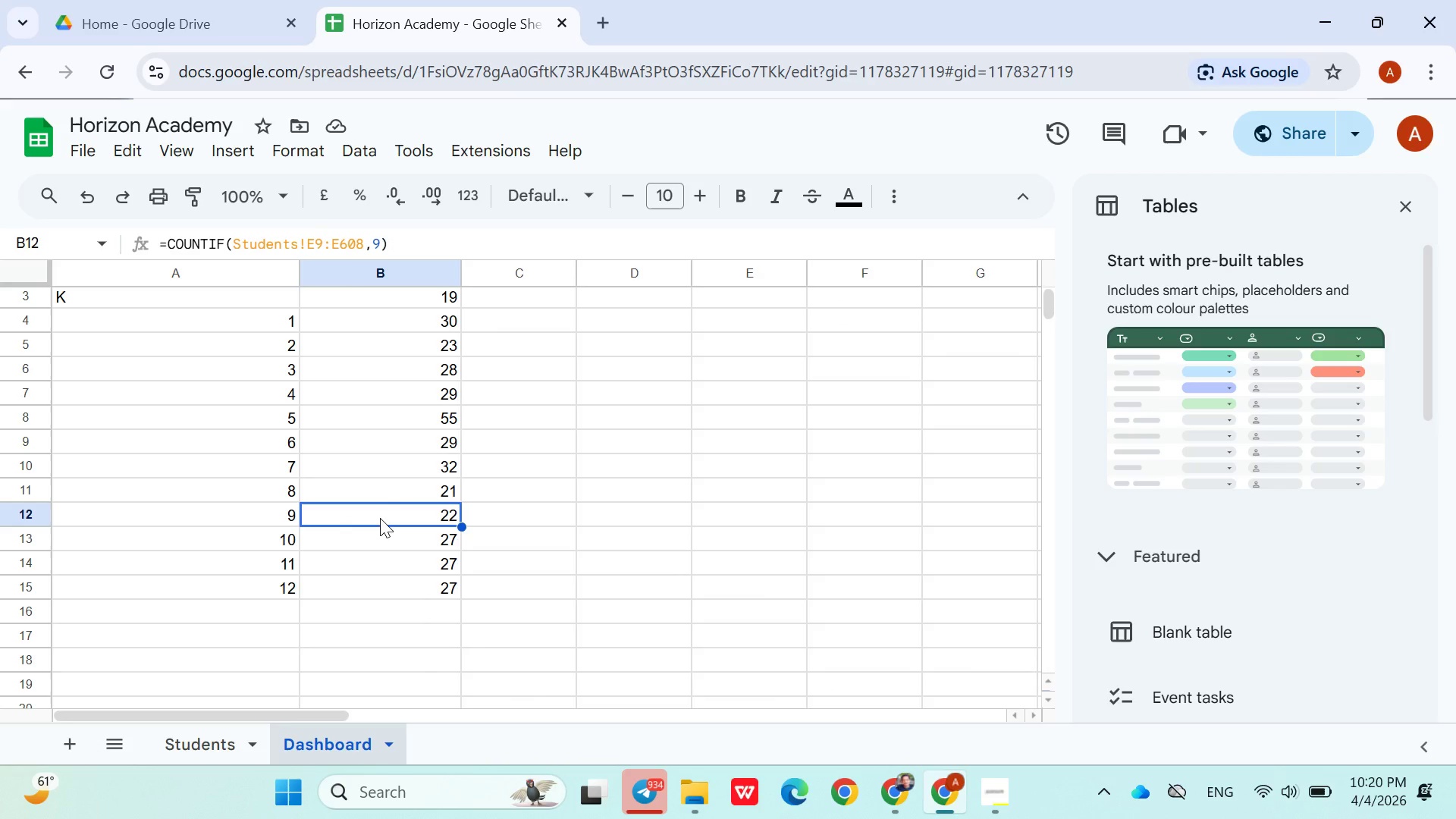 
double_click([380, 518])
 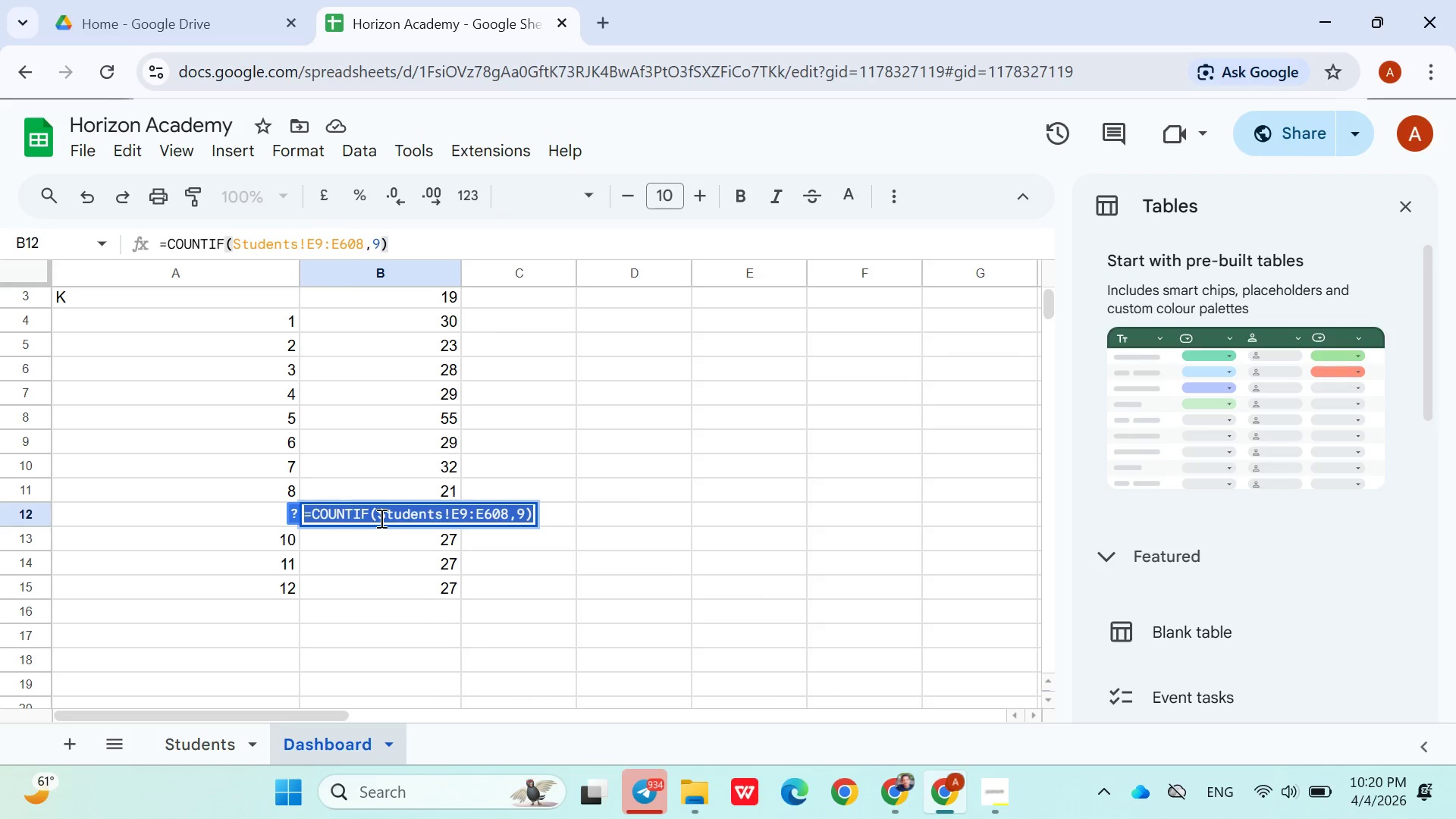 
triple_click([380, 518])
 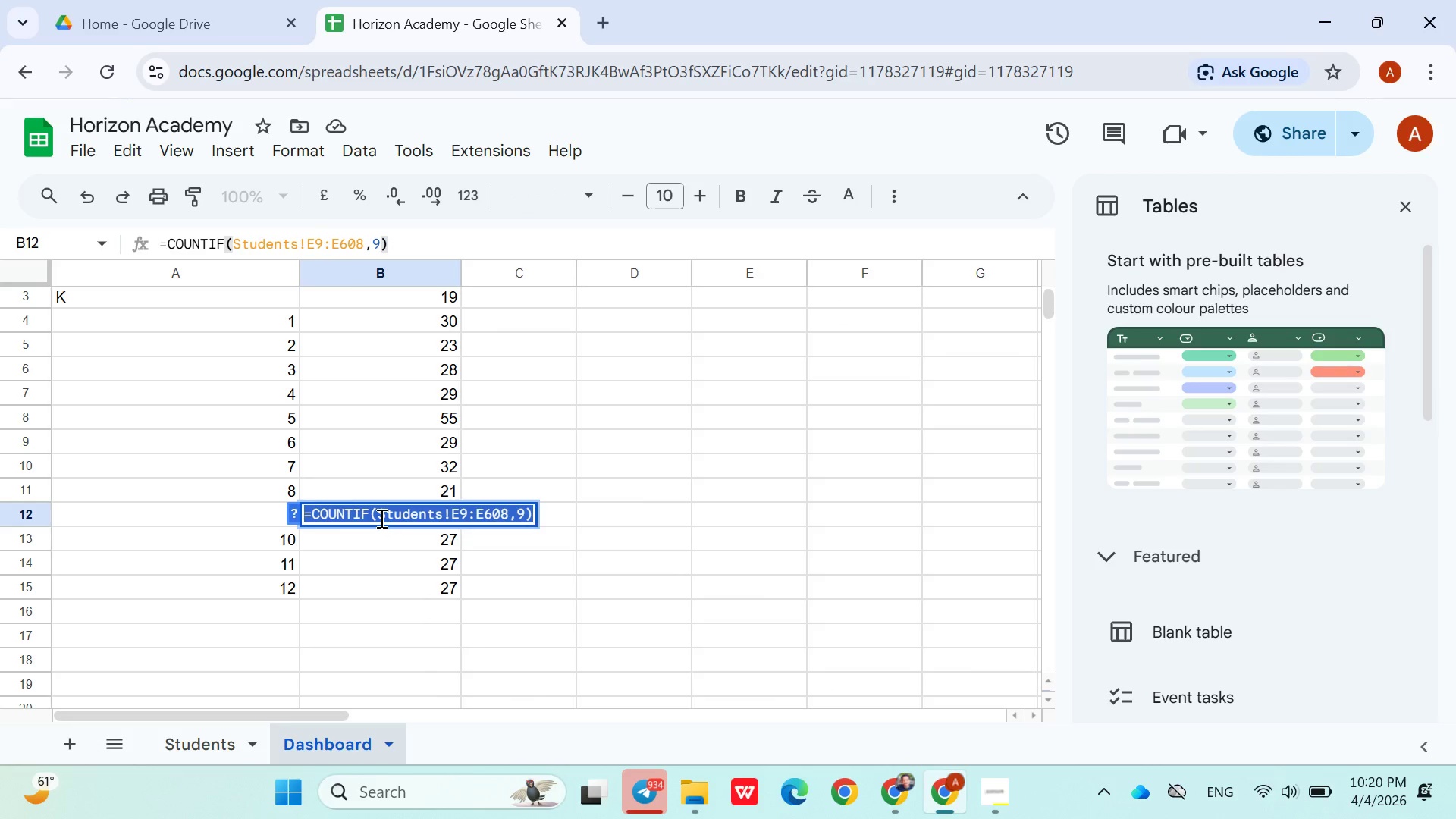 
triple_click([380, 518])
 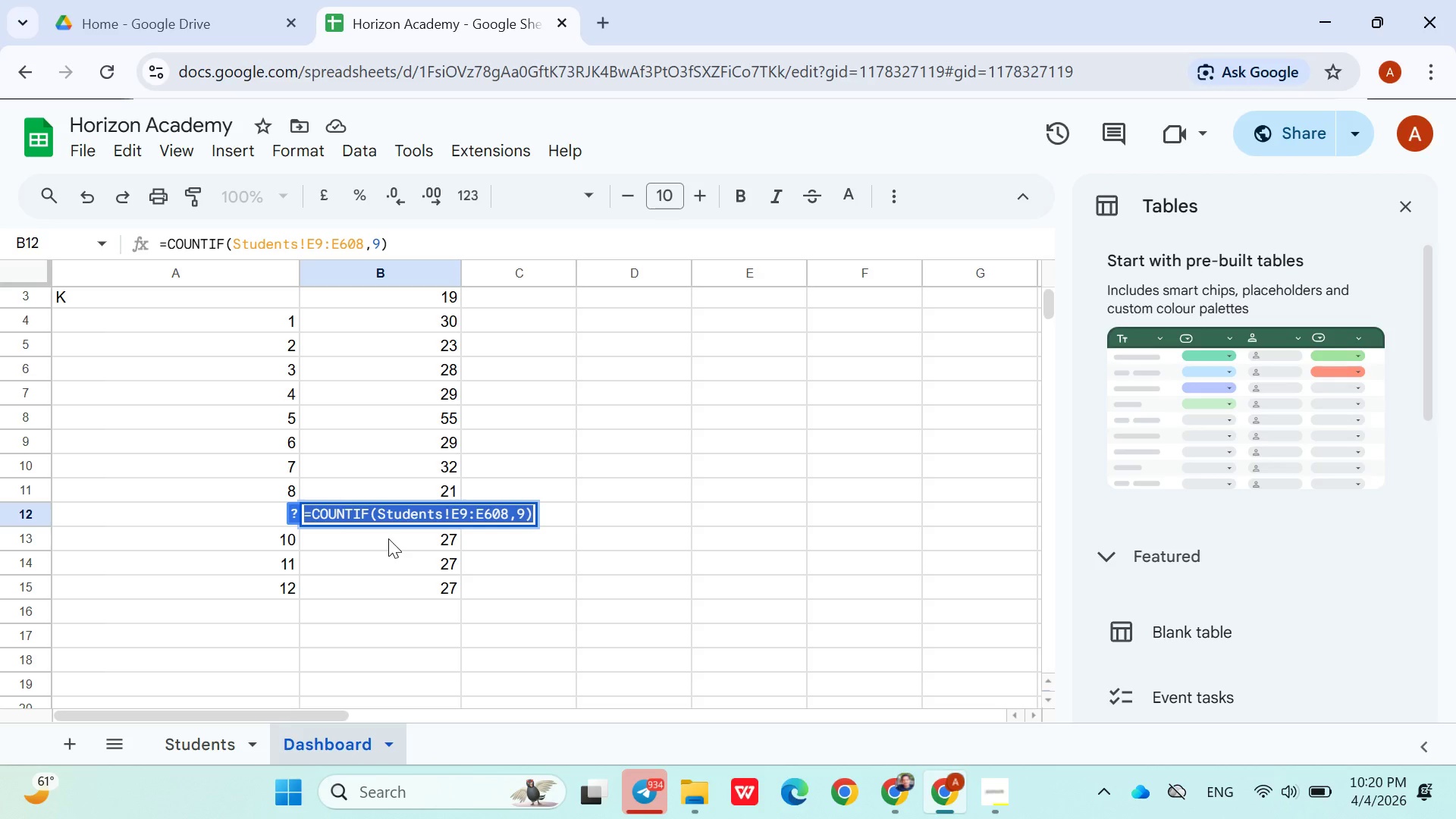 
double_click([388, 535])
 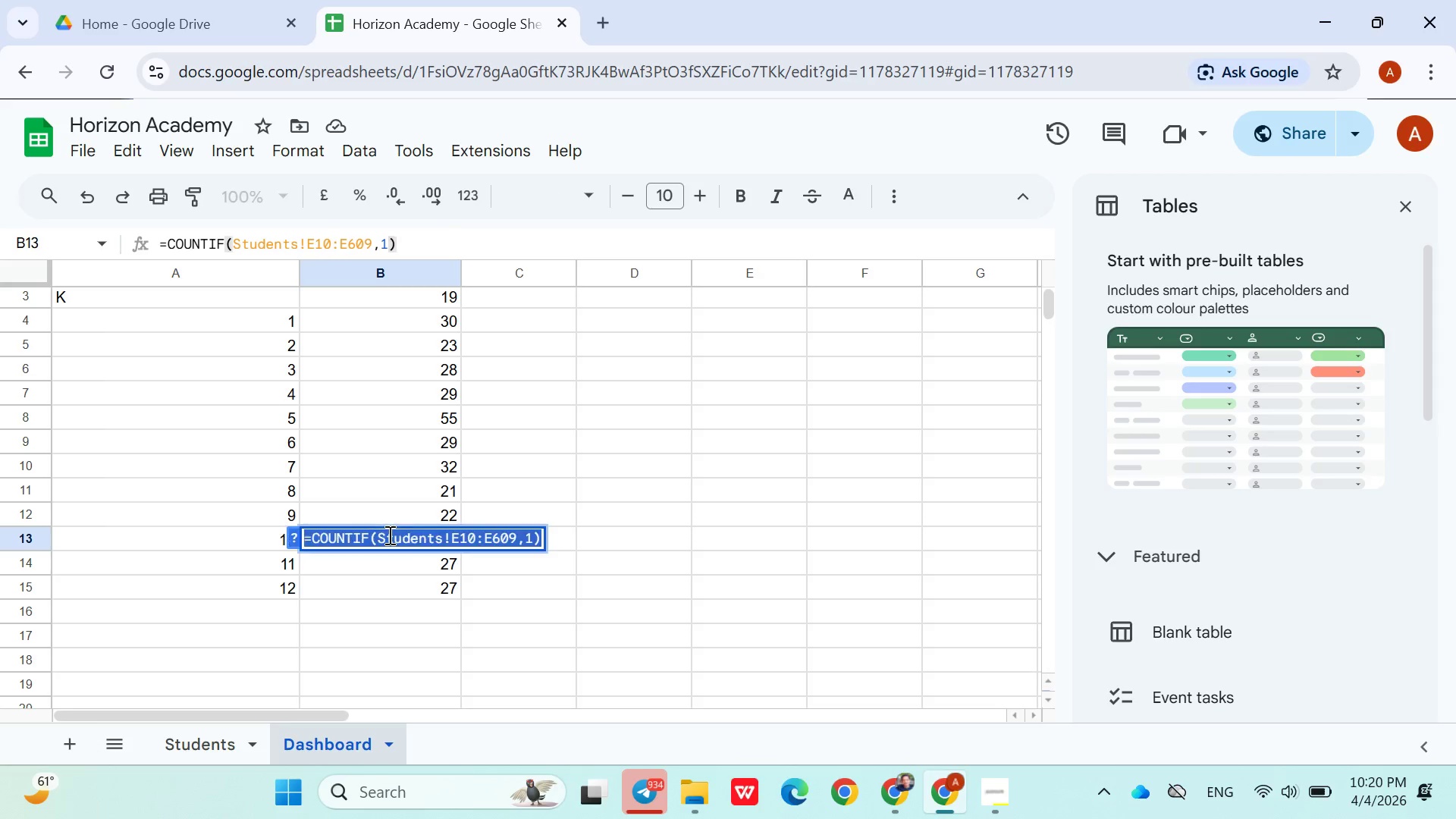 
triple_click([388, 535])
 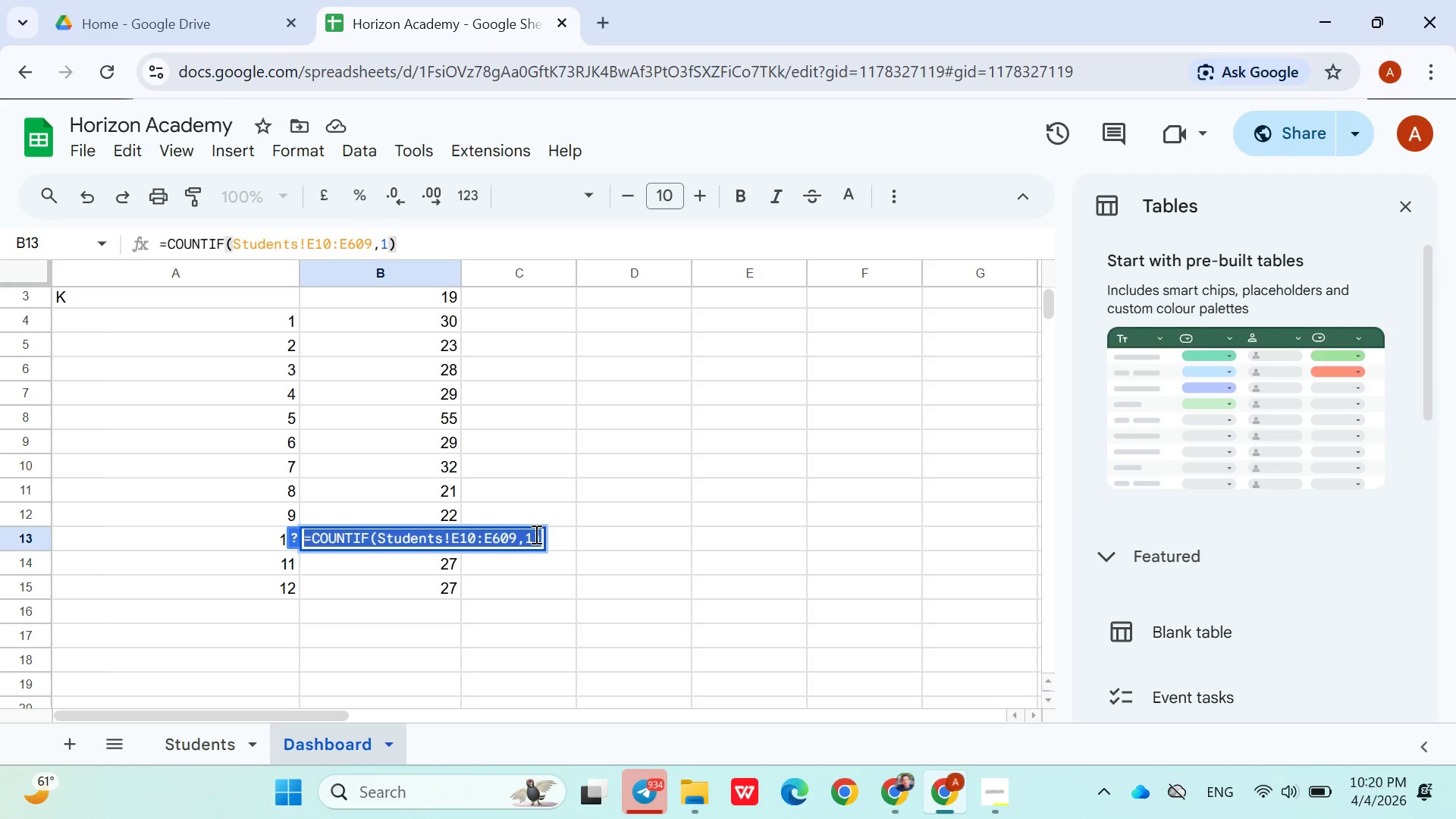 
left_click([535, 534])
 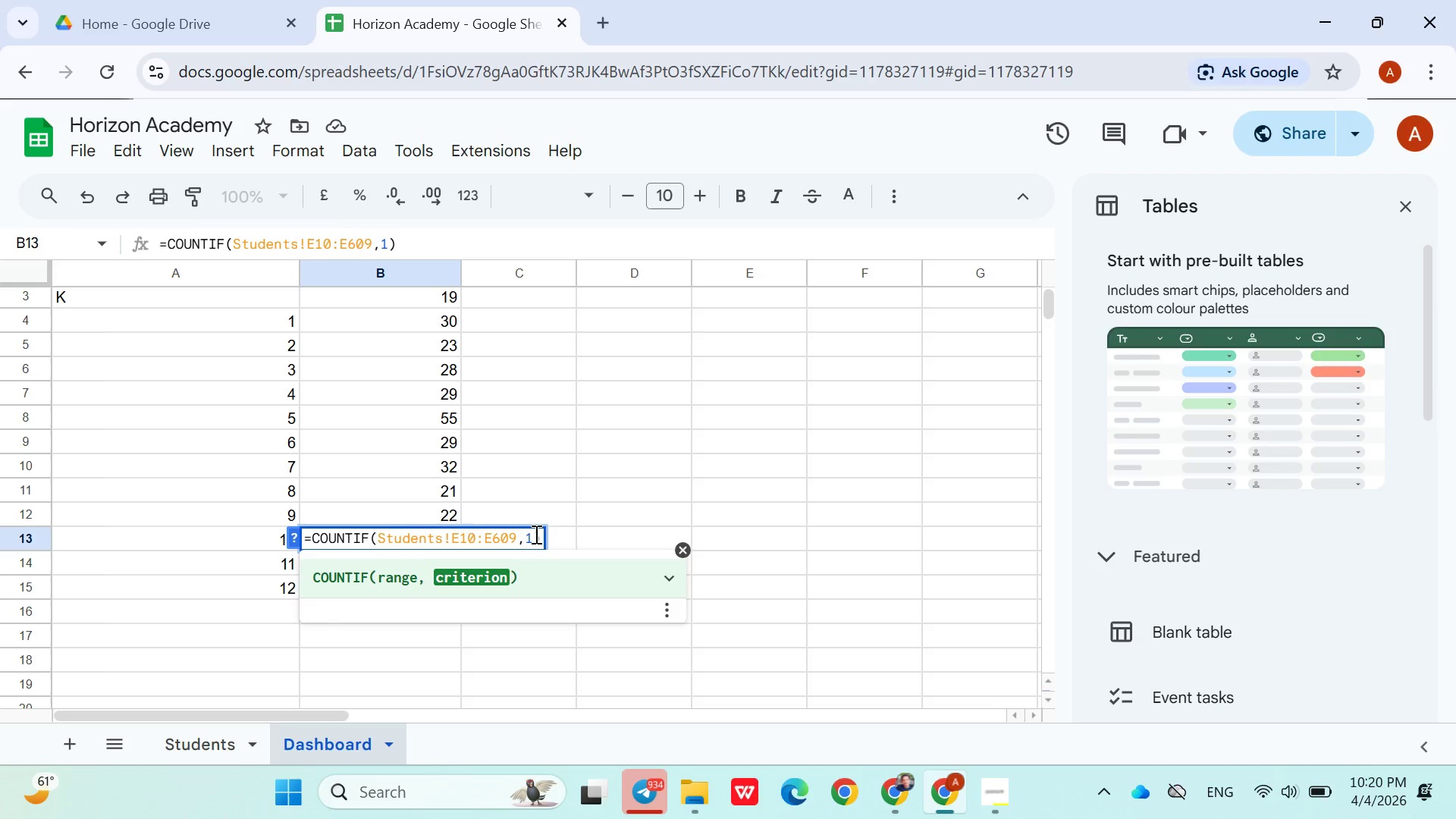 
key(0)
 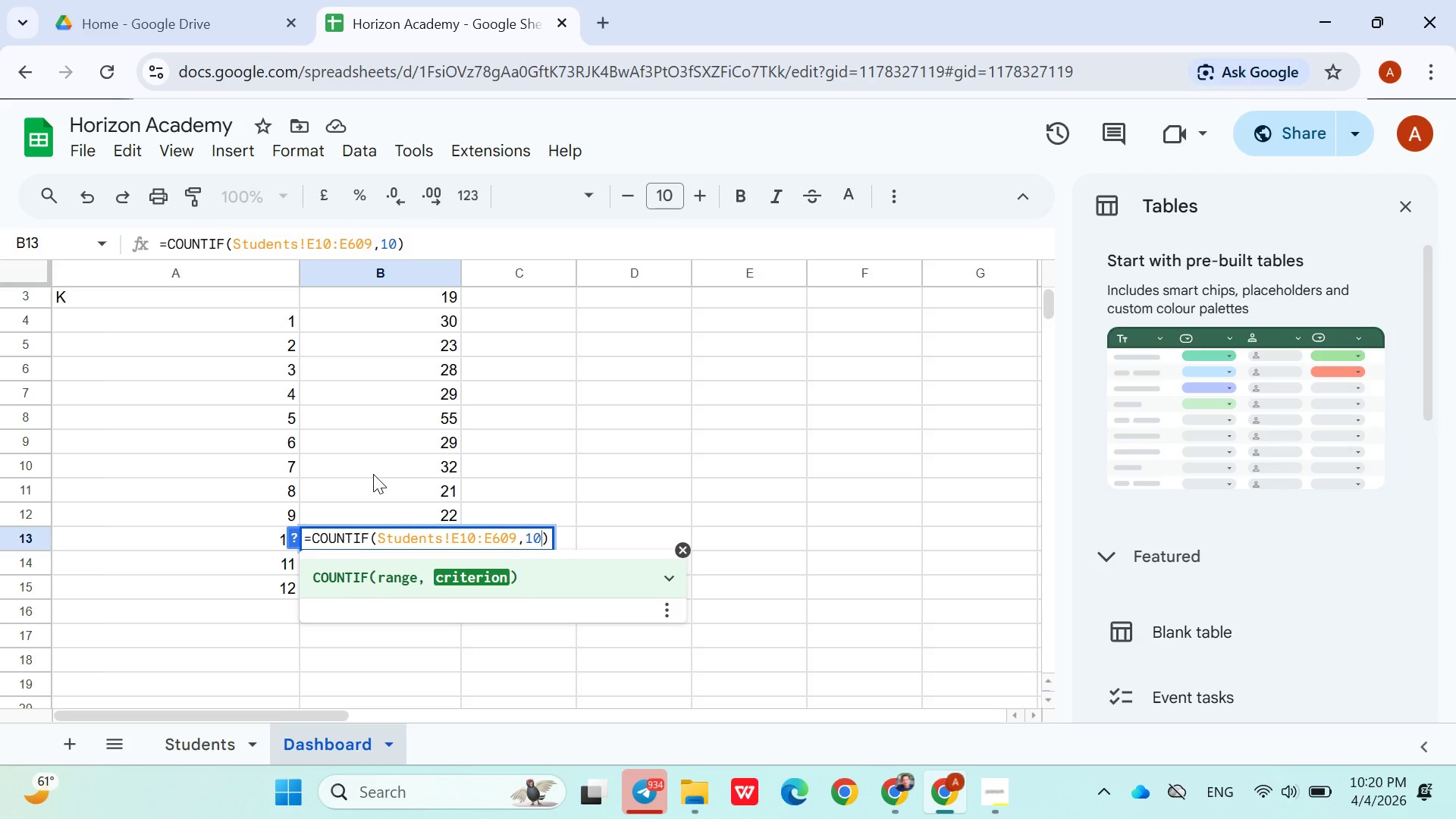 
left_click([373, 474])
 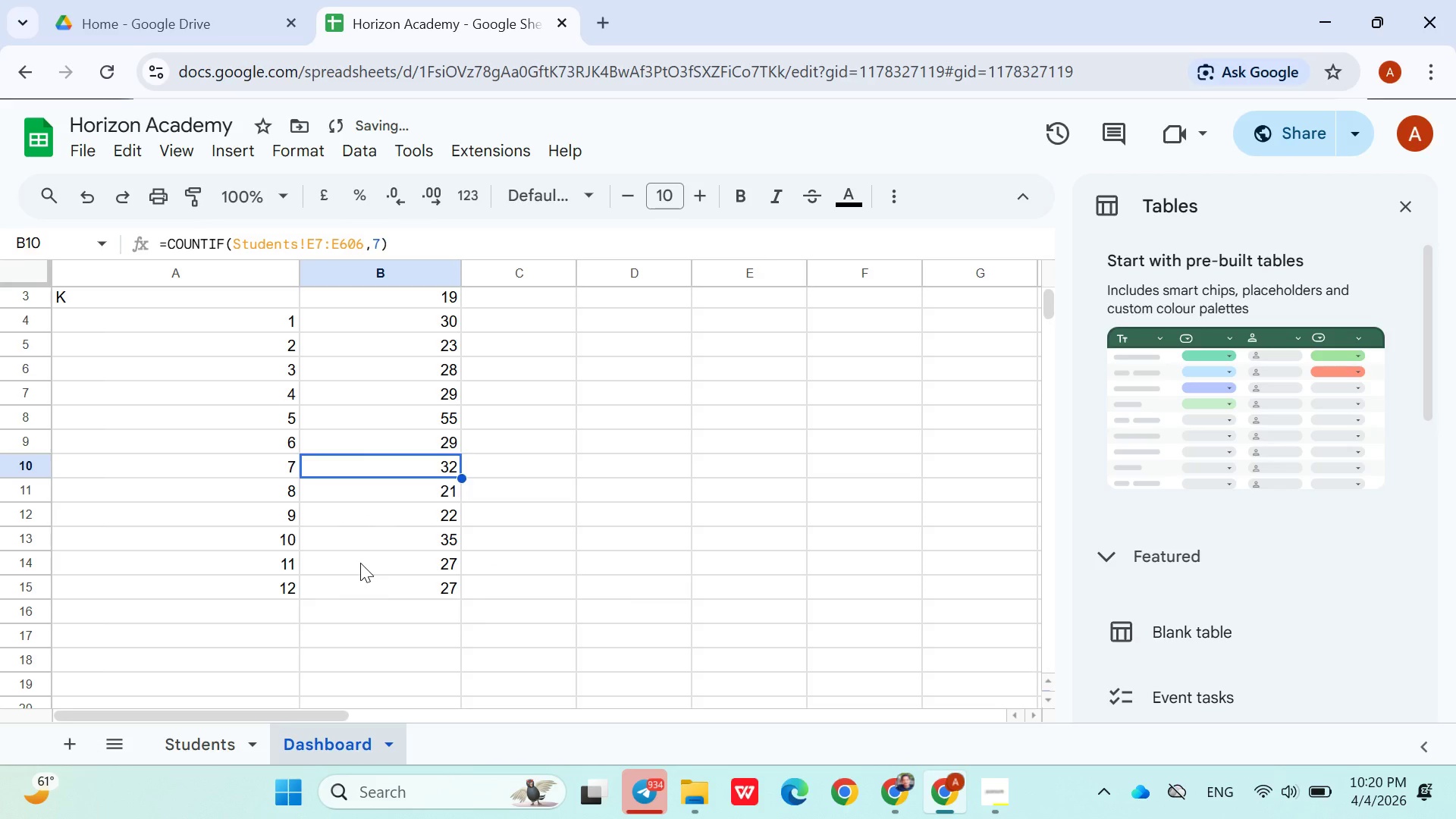 
double_click([360, 563])
 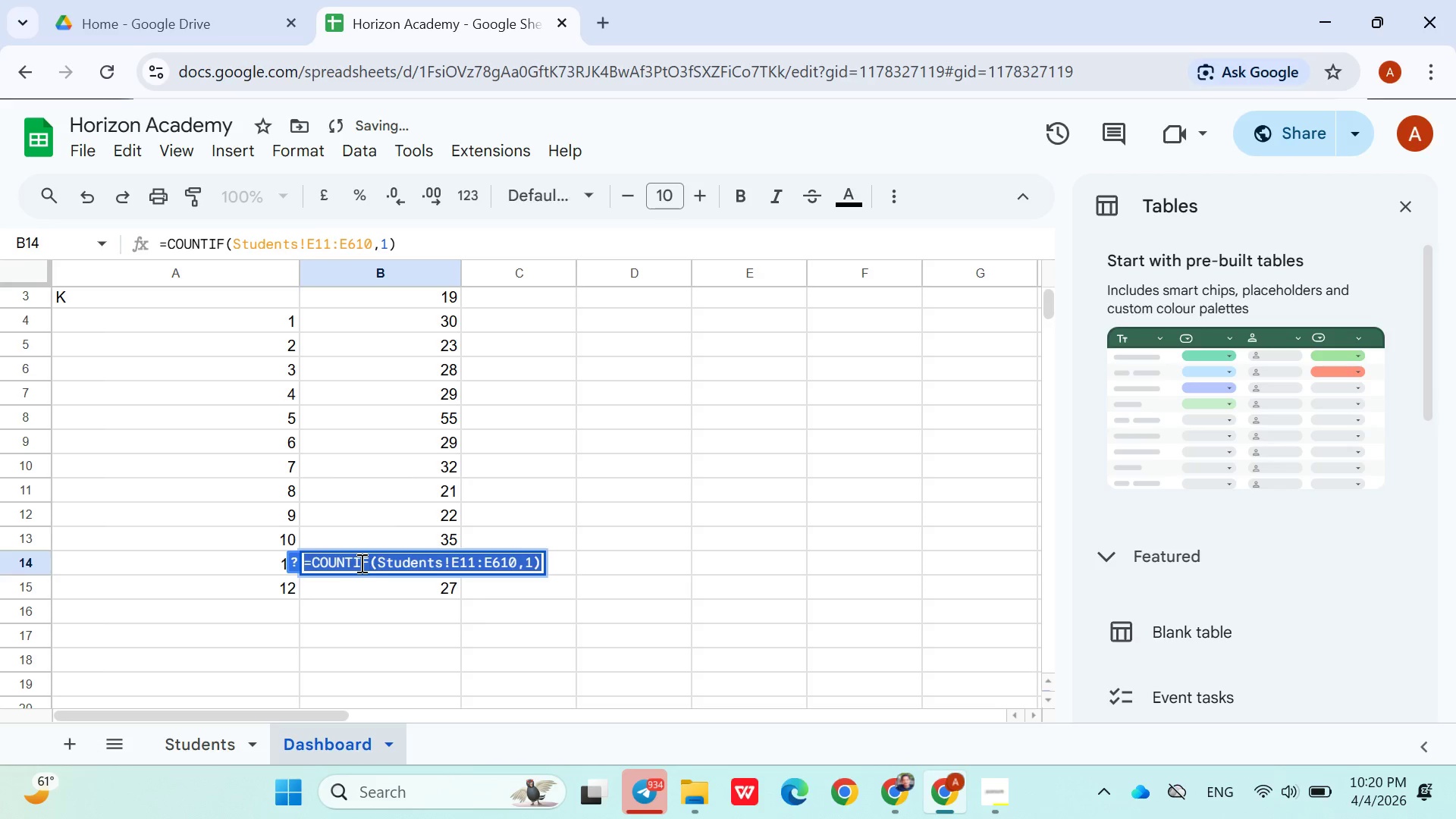 
triple_click([360, 563])
 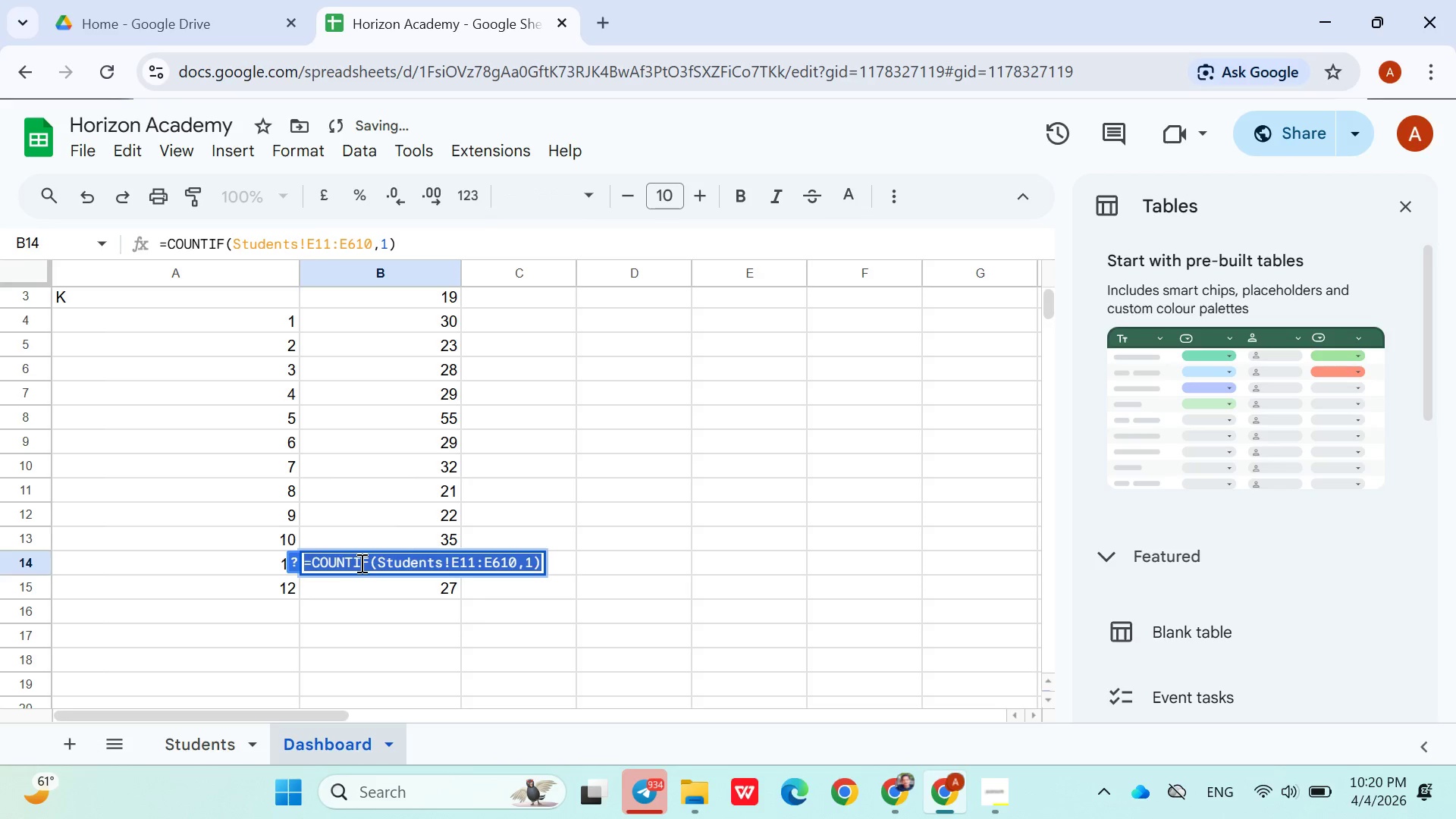 
triple_click([360, 563])
 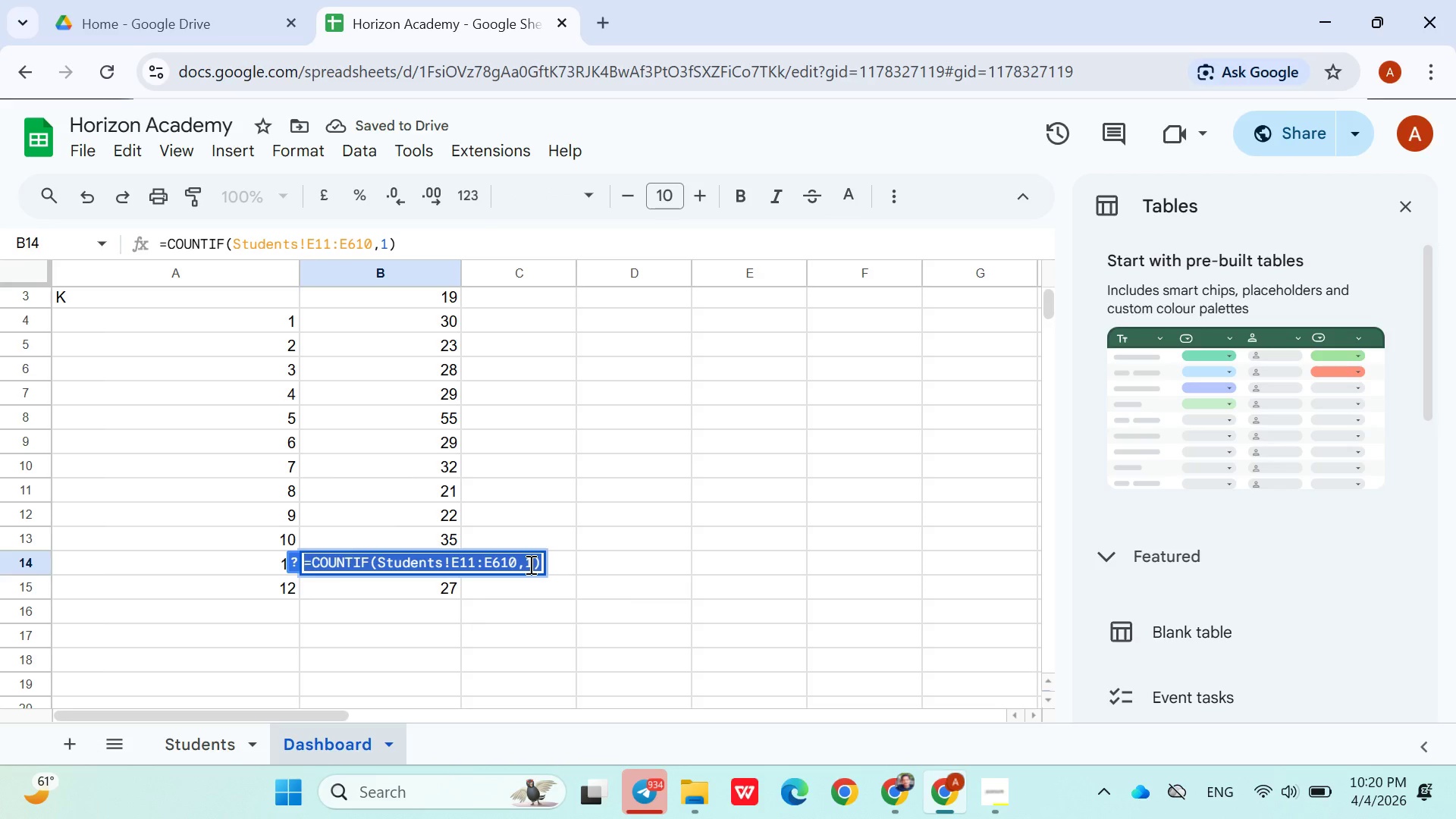 
left_click([529, 564])
 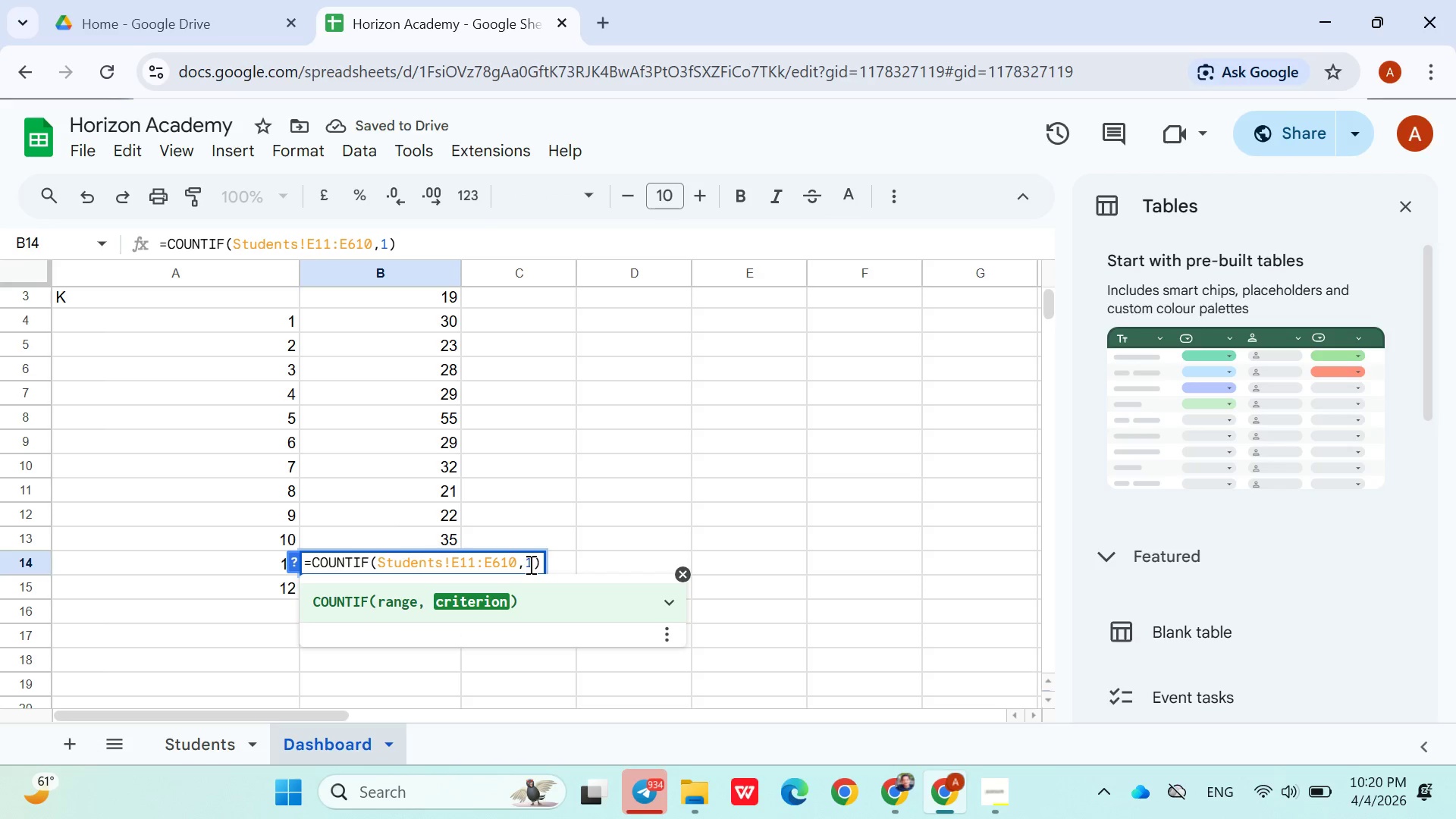 
key(1)
 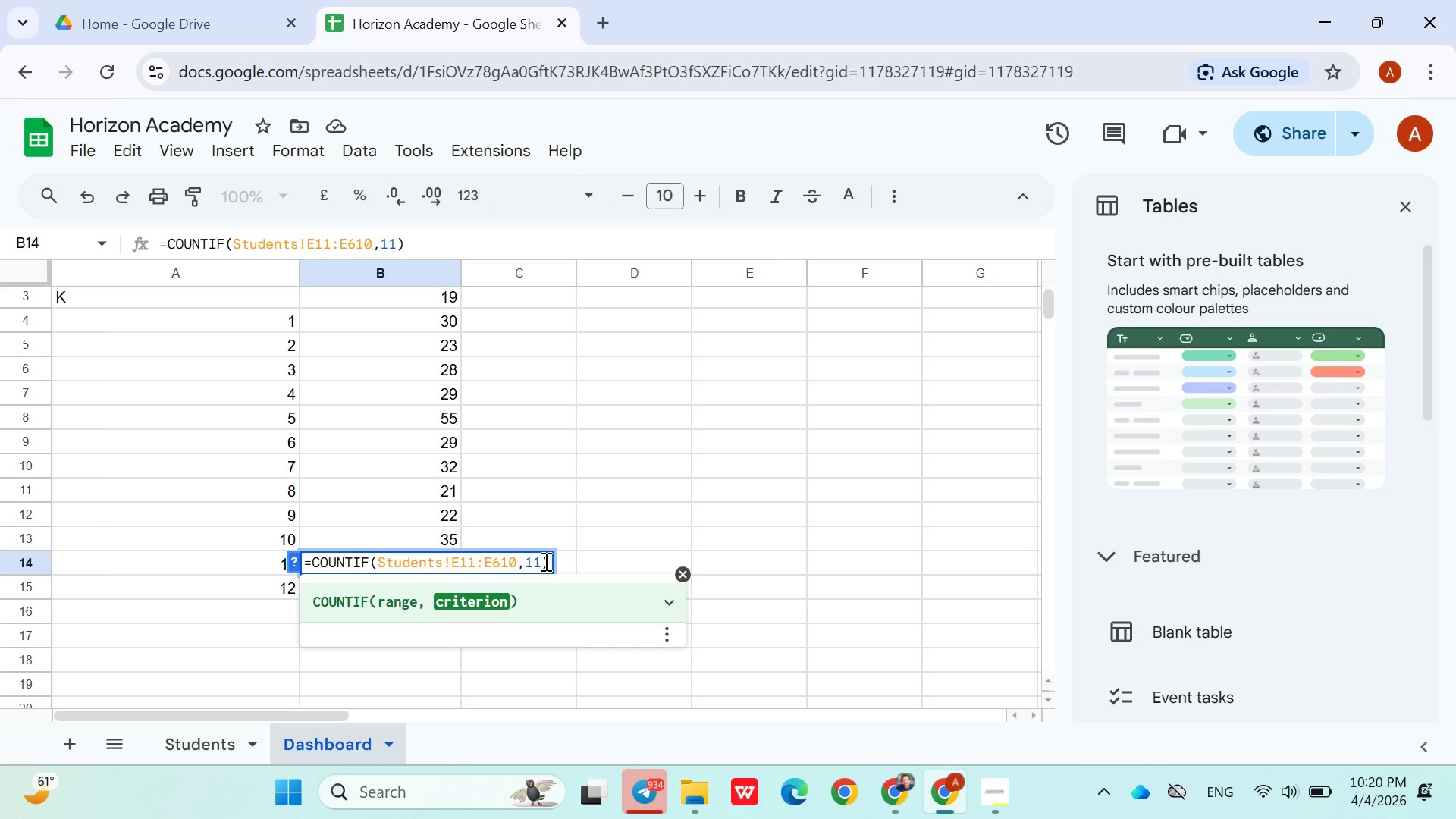 
key(ArrowRight)
 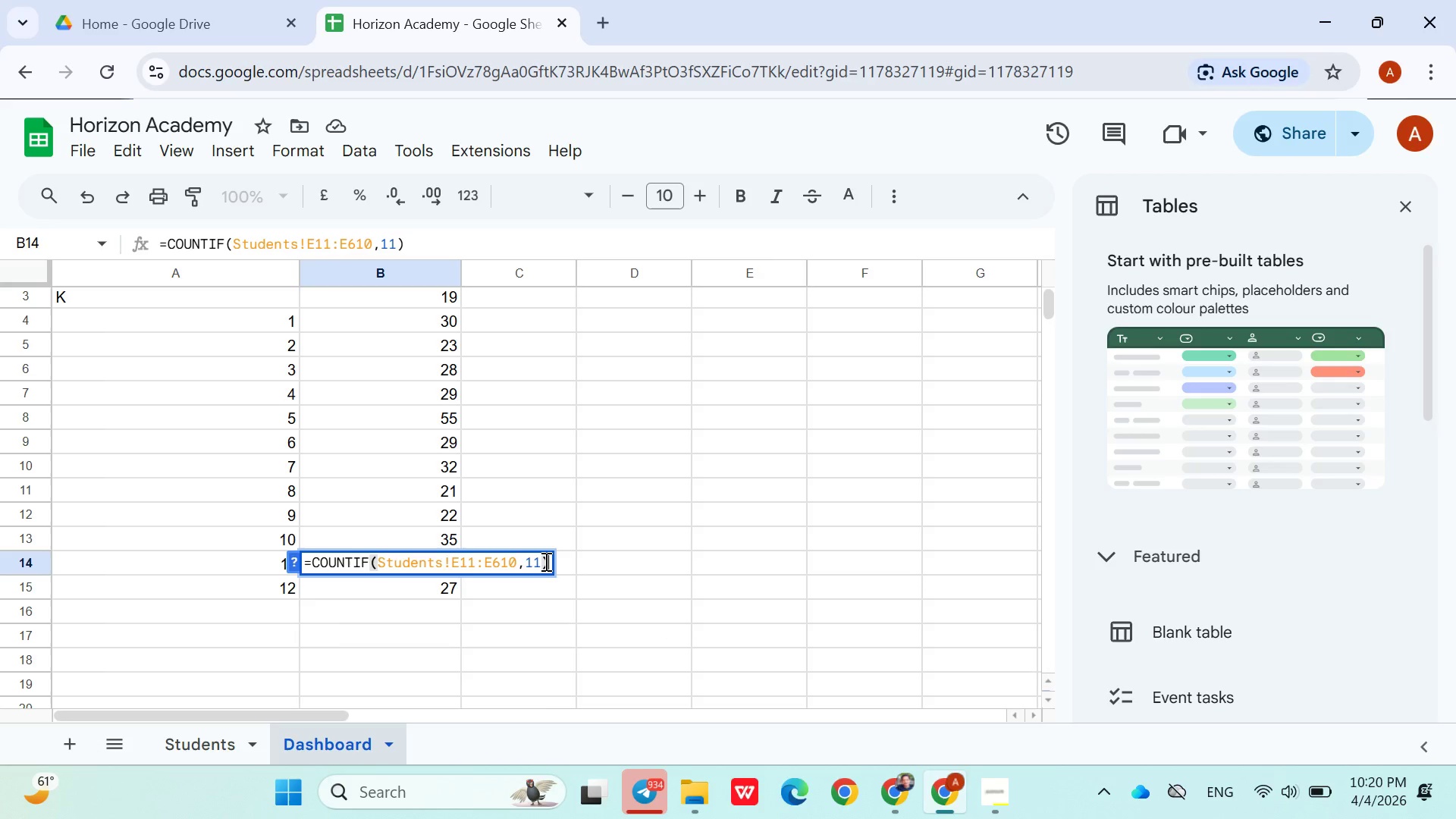 
key(ArrowRight)
 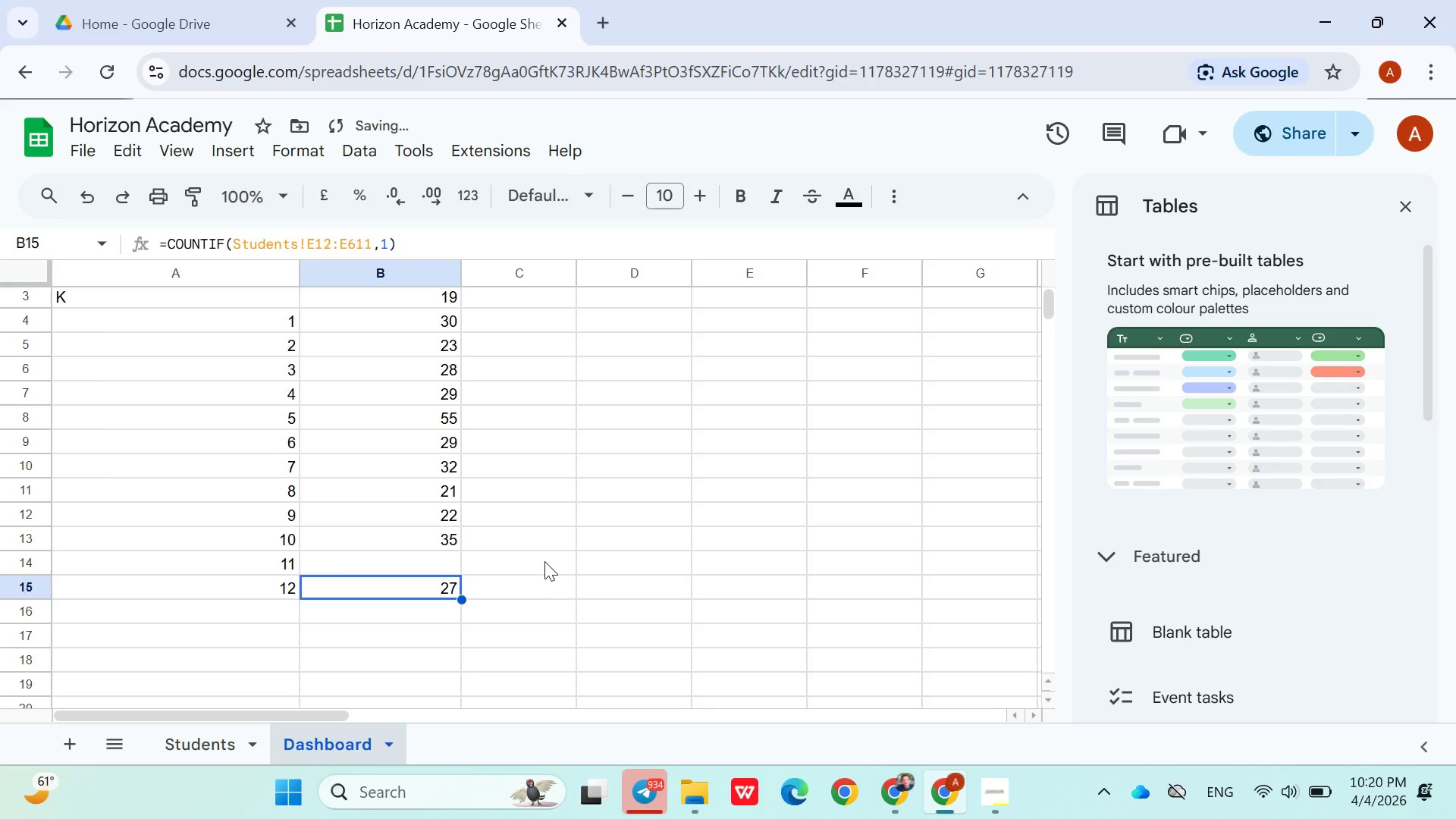 
key(Enter)
 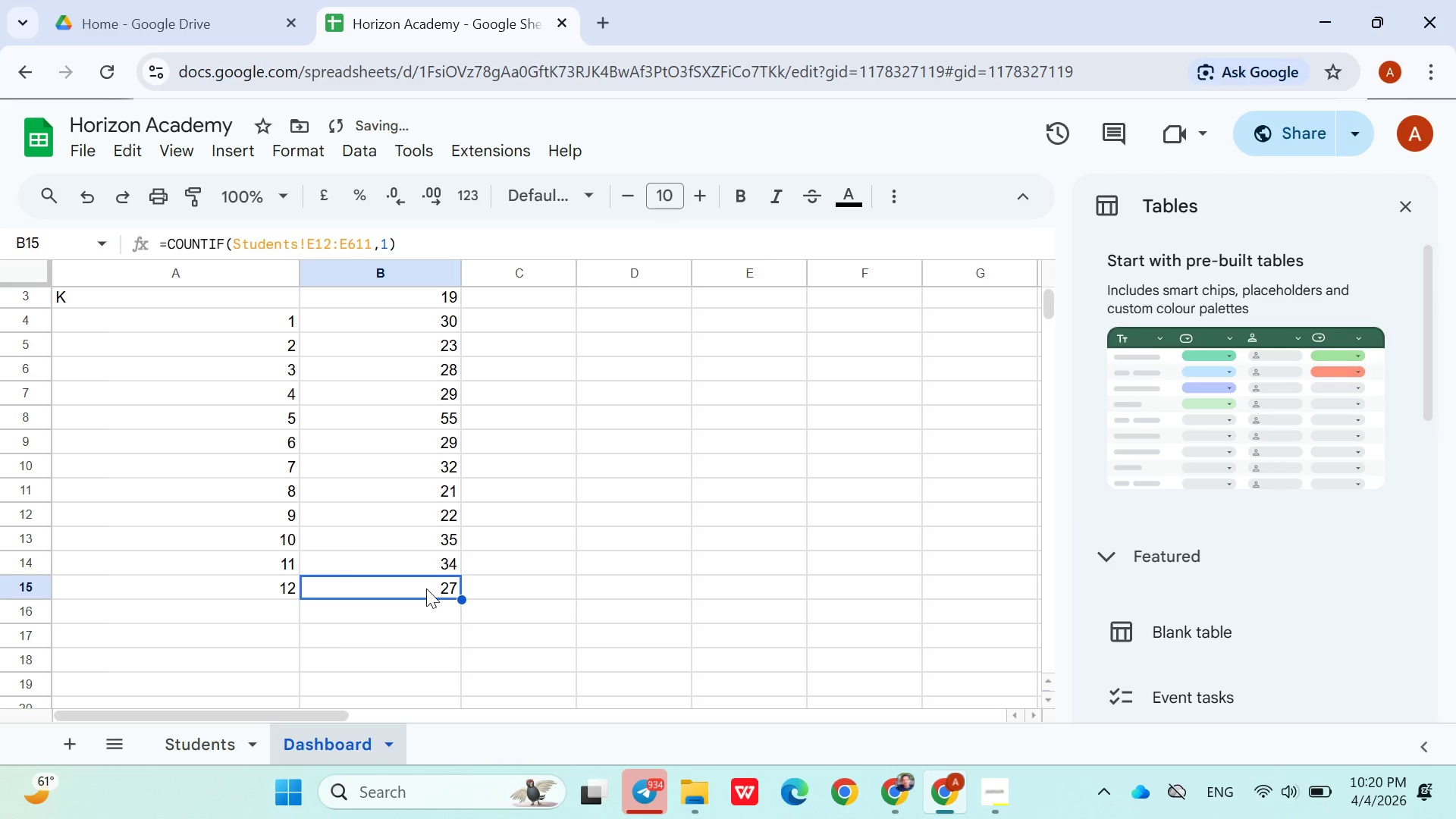 
double_click([426, 588])
 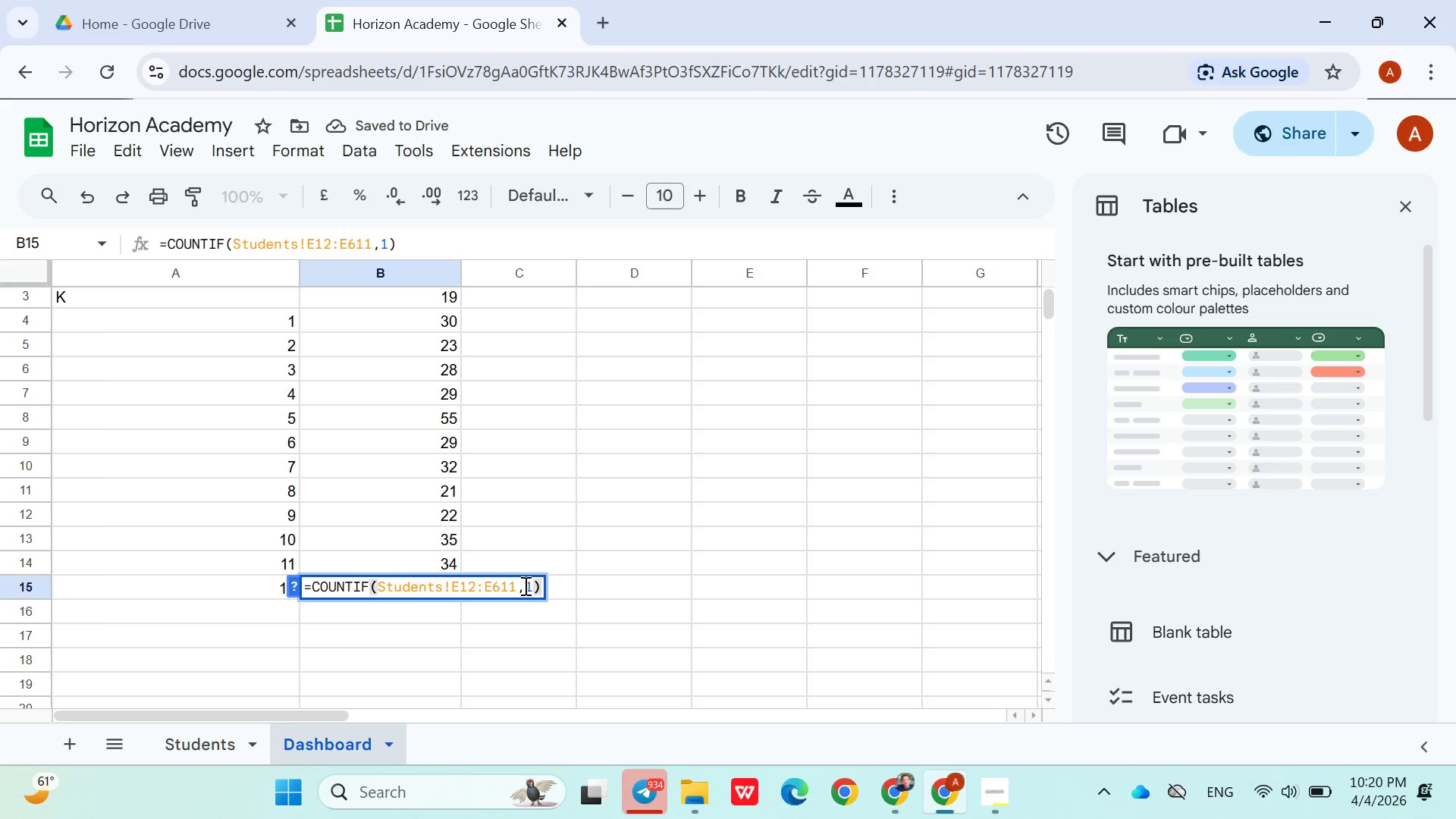 
left_click([533, 588])
 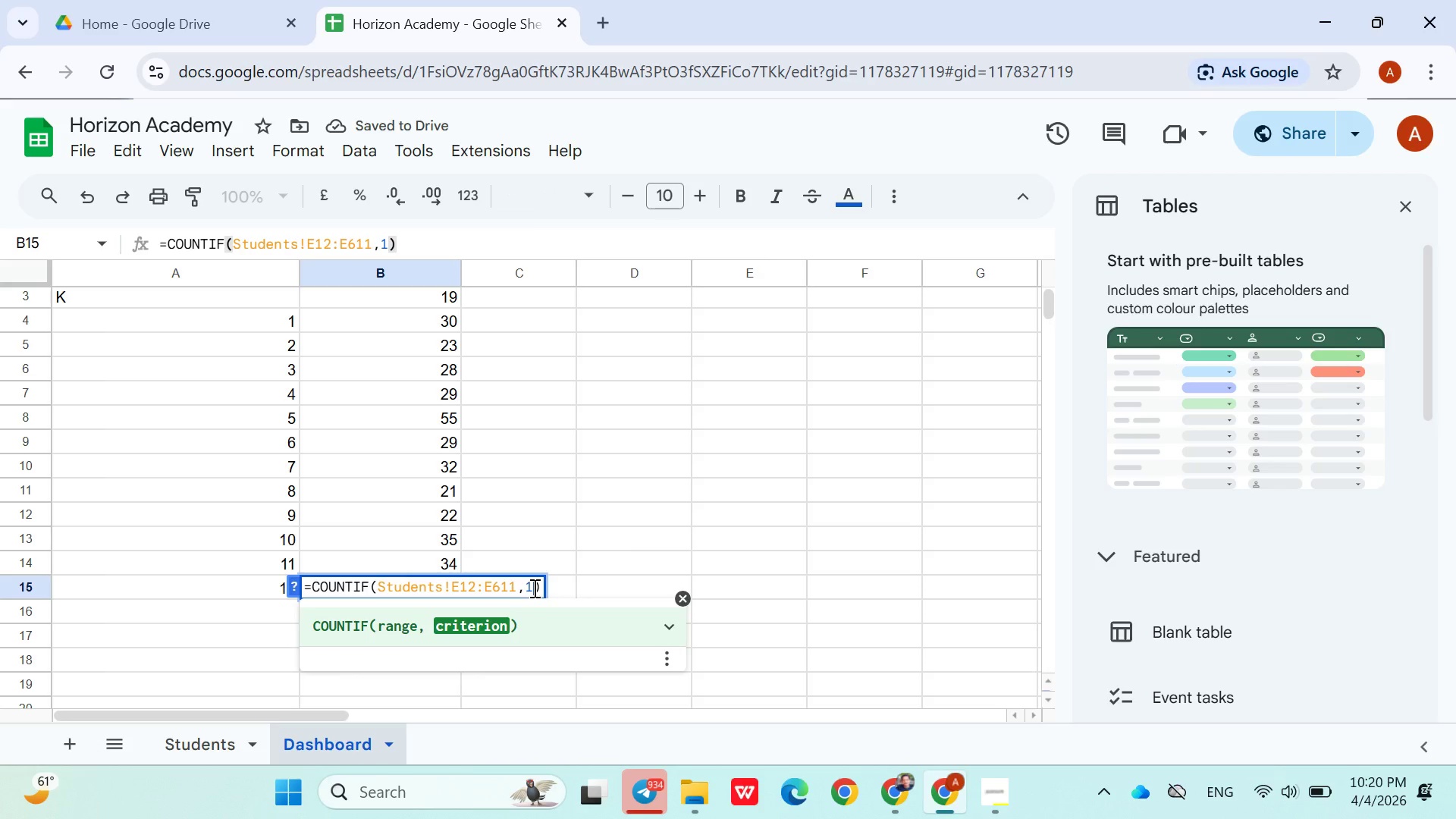 
key(Backspace)
type(12)
 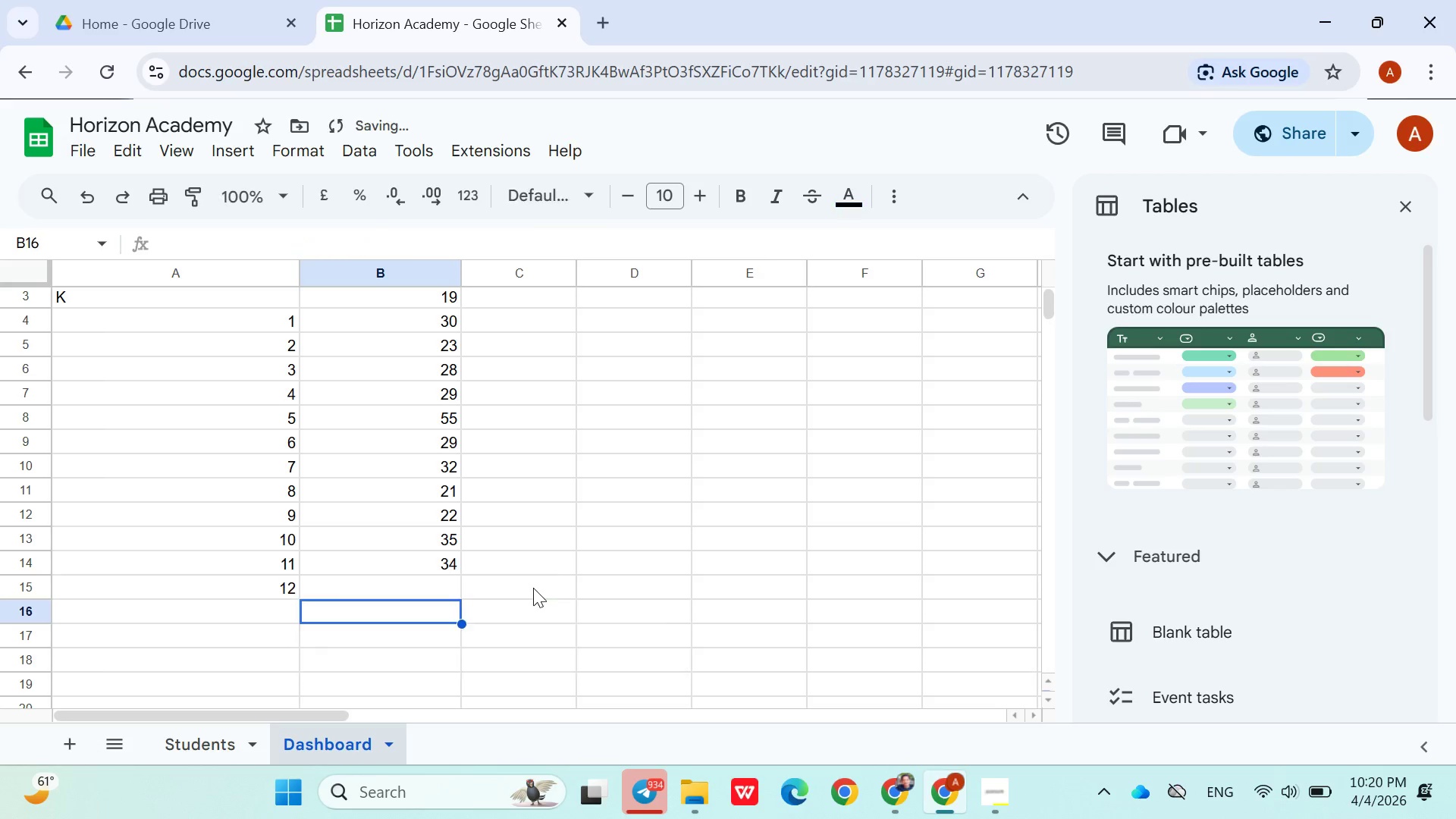 
key(Enter)
 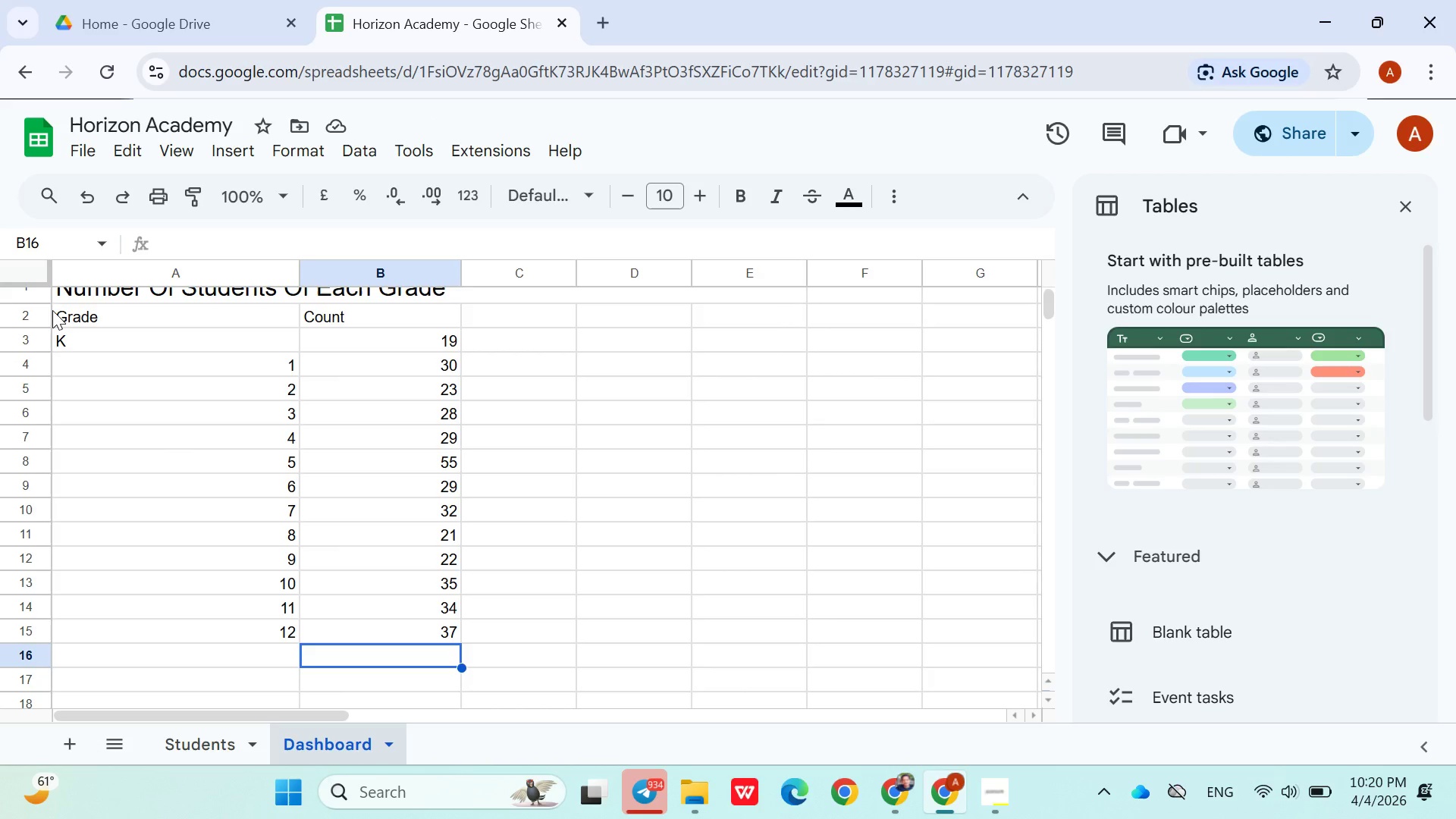 
wait(7.33)
 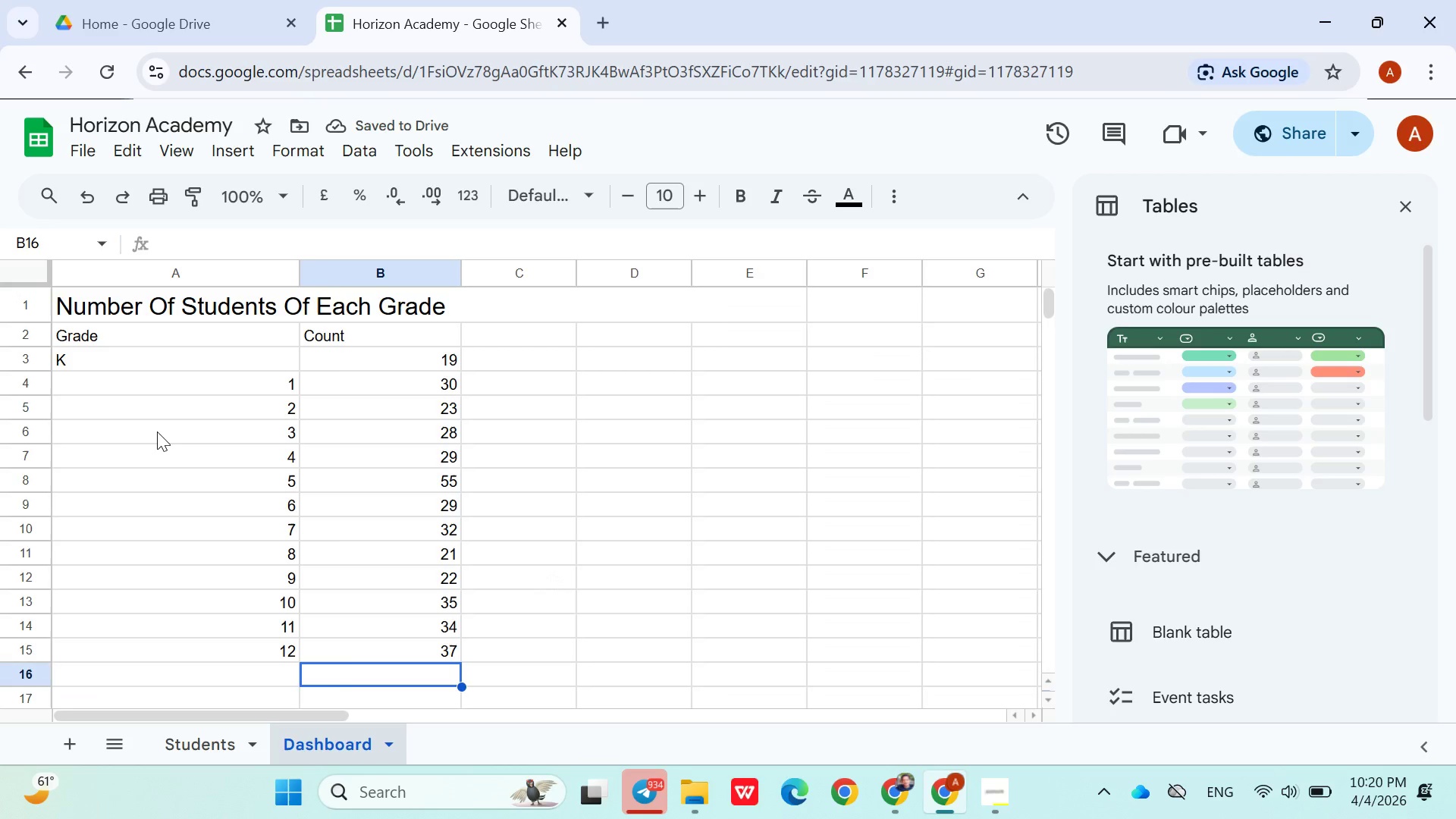 
left_click_drag(start_coordinate=[56, 330], to_coordinate=[360, 598])
 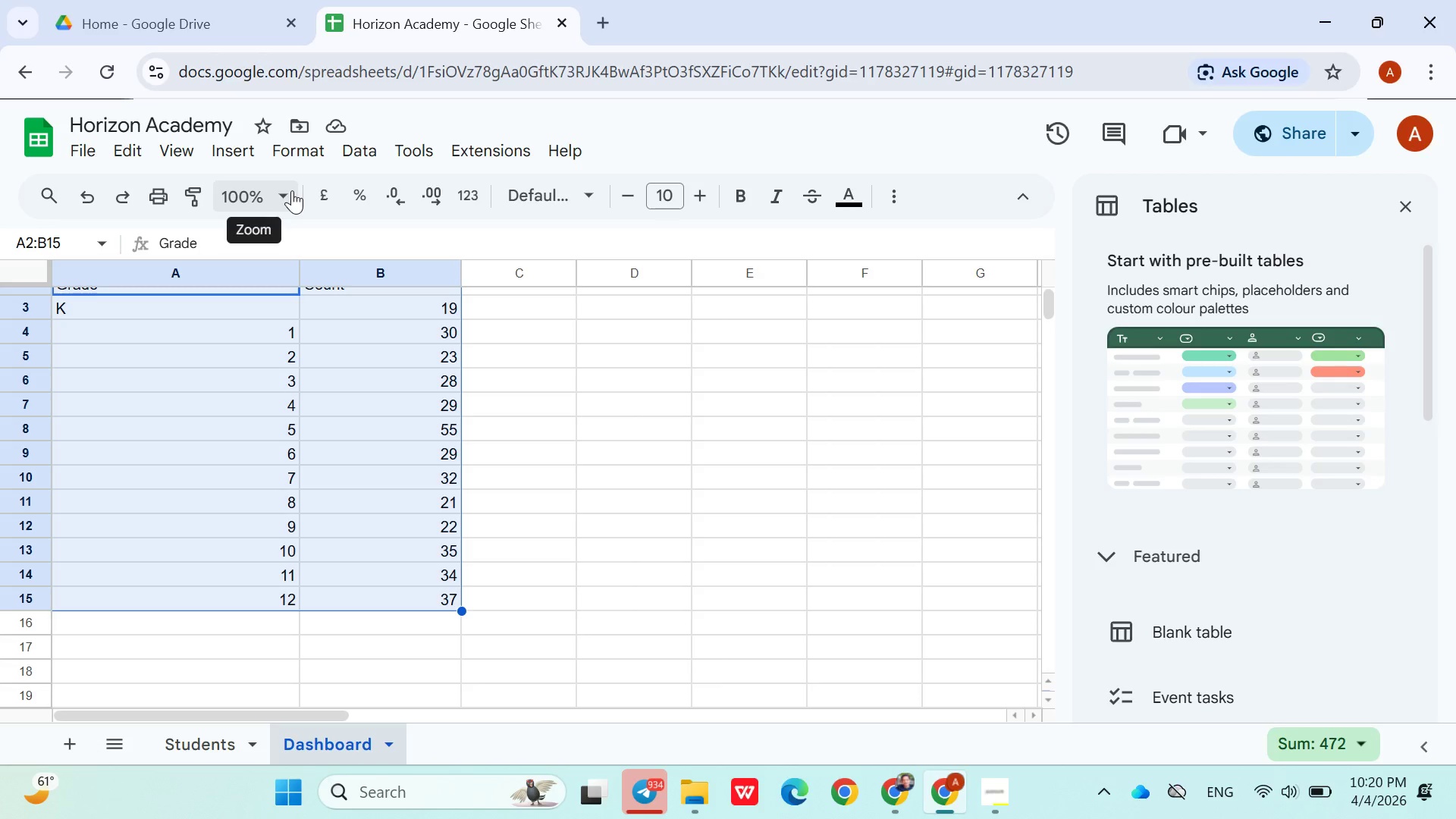 
left_click([240, 154])
 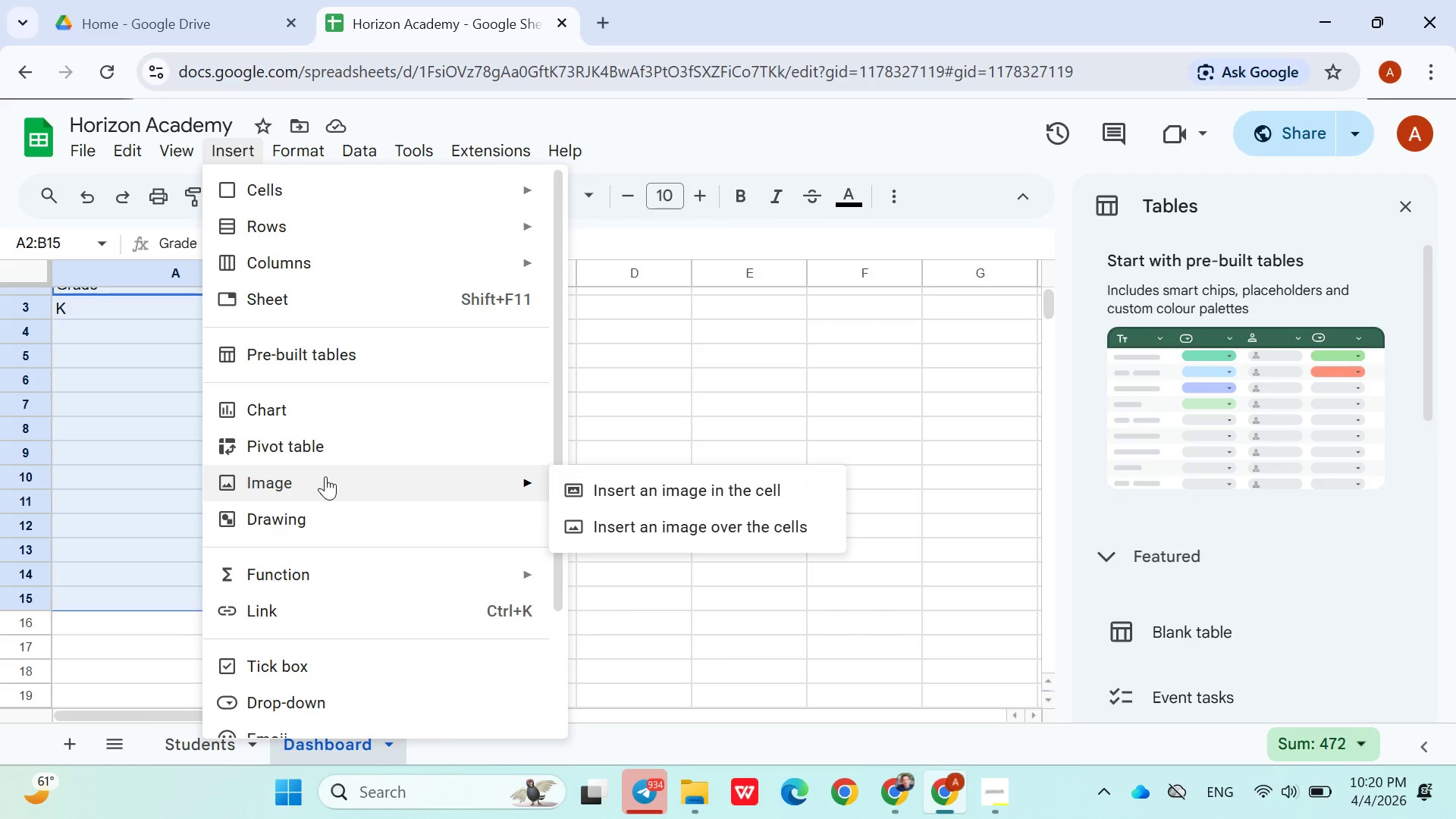 
wait(14.72)
 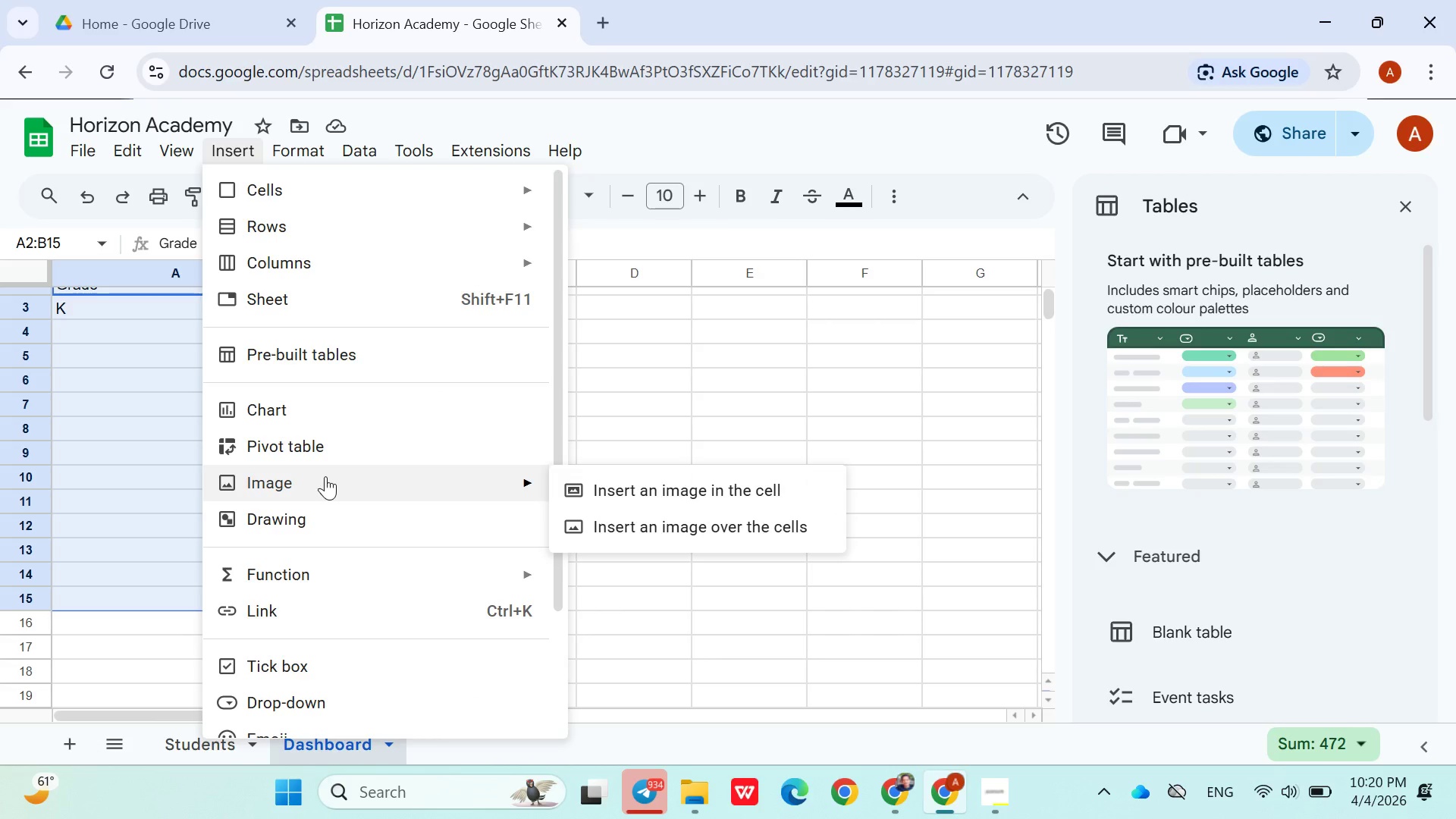 
left_click([990, 698])